 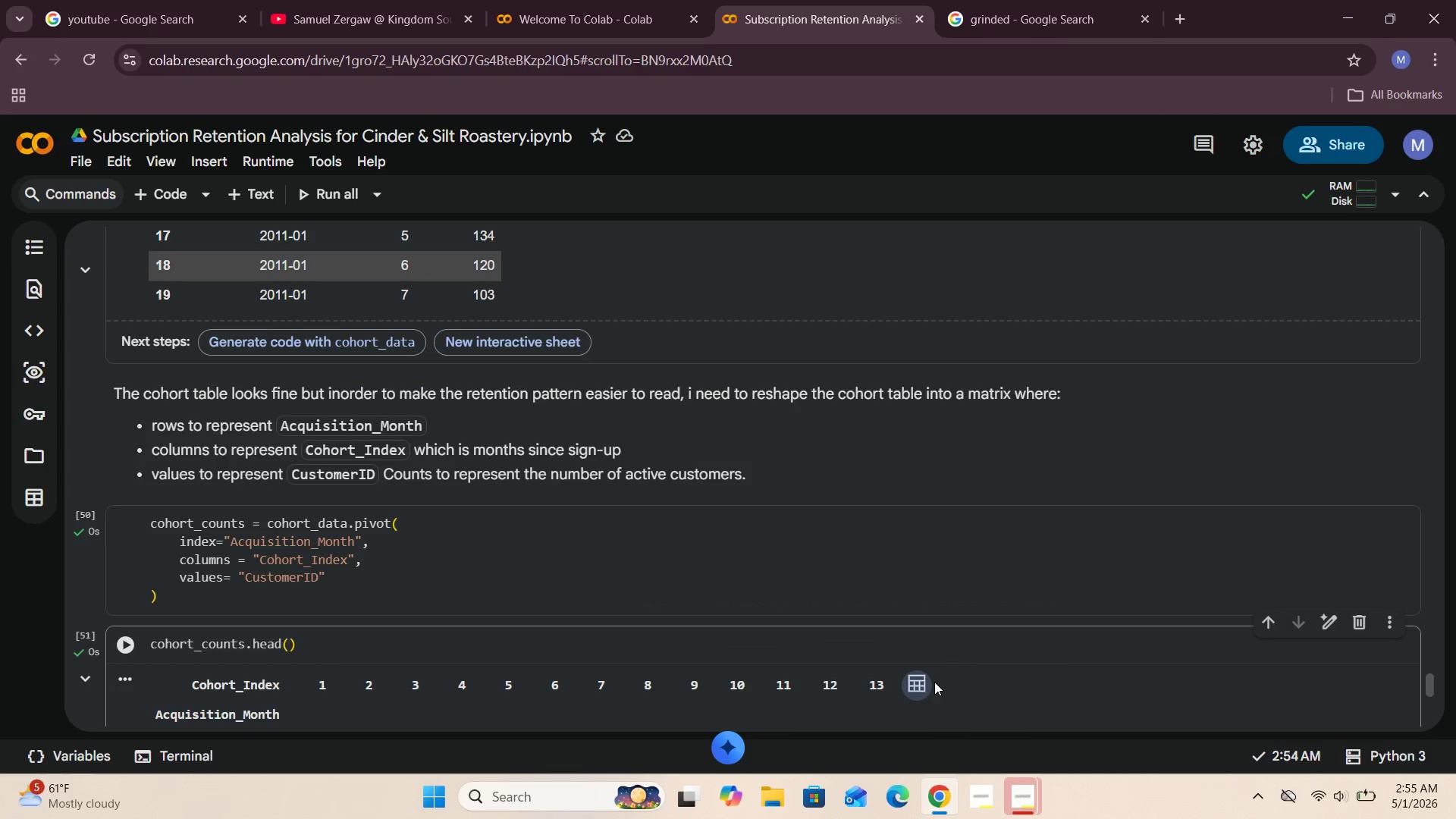 
scroll: coordinate [935, 682], scroll_direction: down, amount: 4.0
 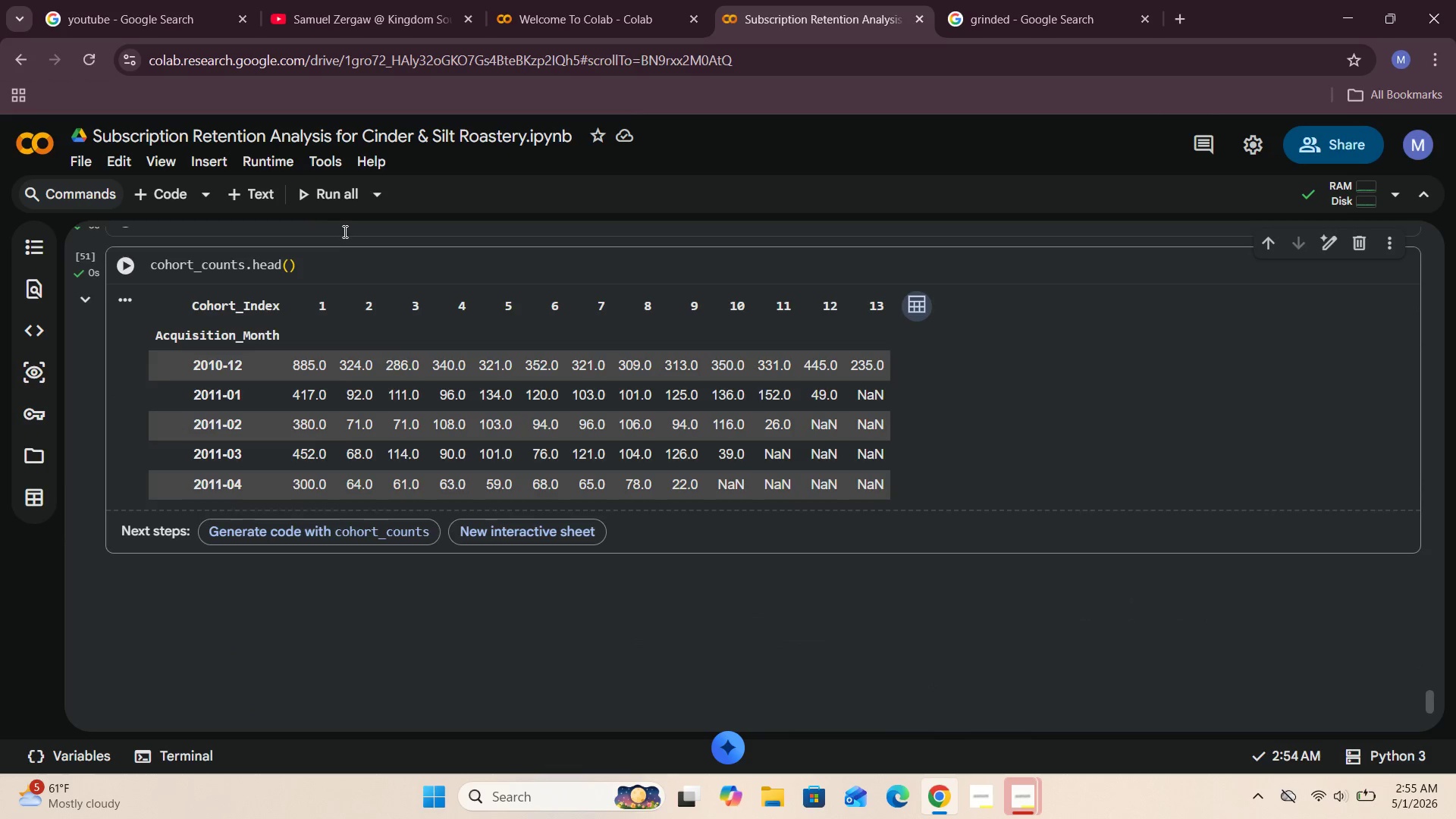 
left_click([238, 189])
 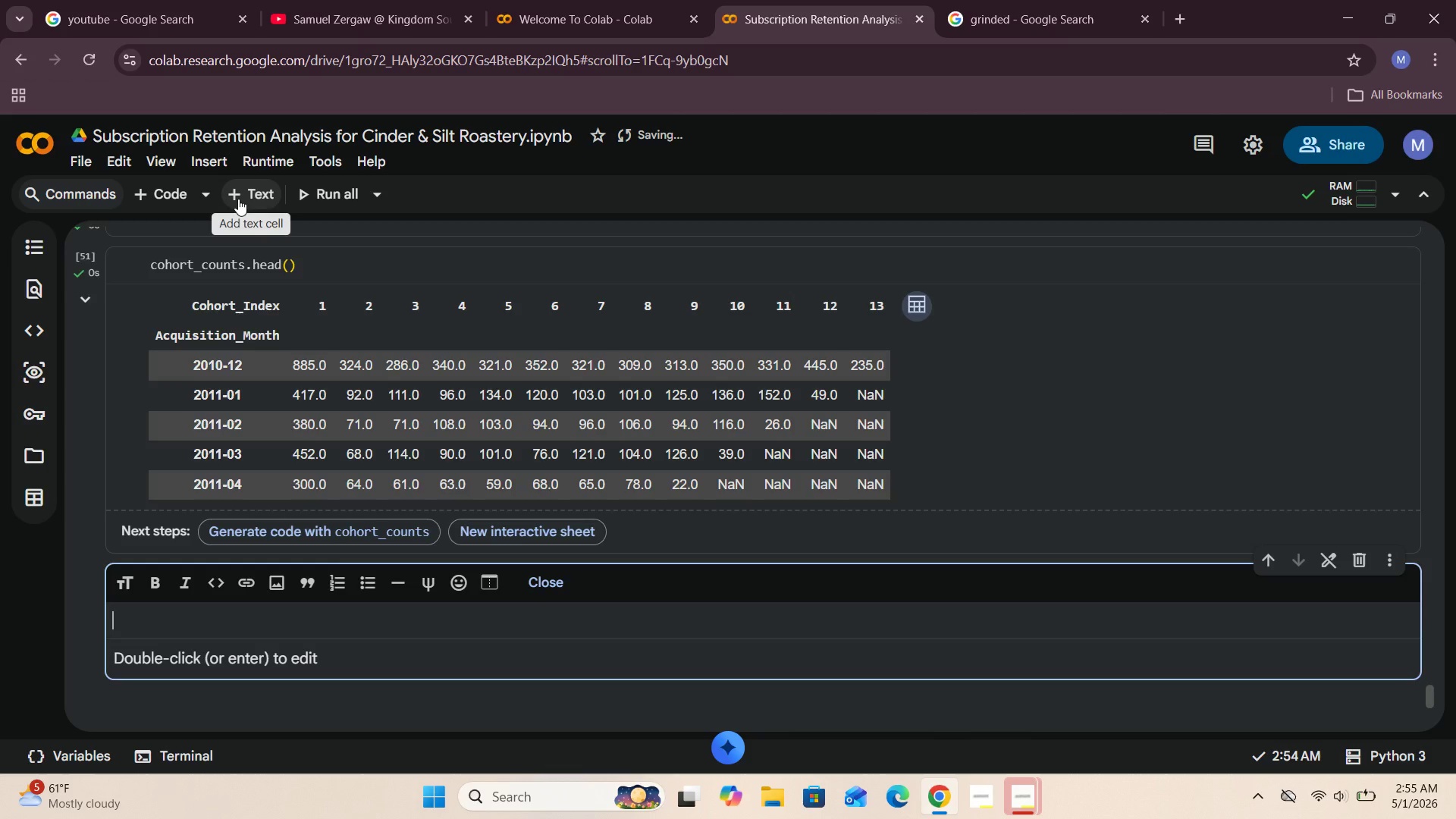 
type(t)
key(Backspace)
type(This looks perfect, next i convert the raw cohort counts into retention percentahe)
 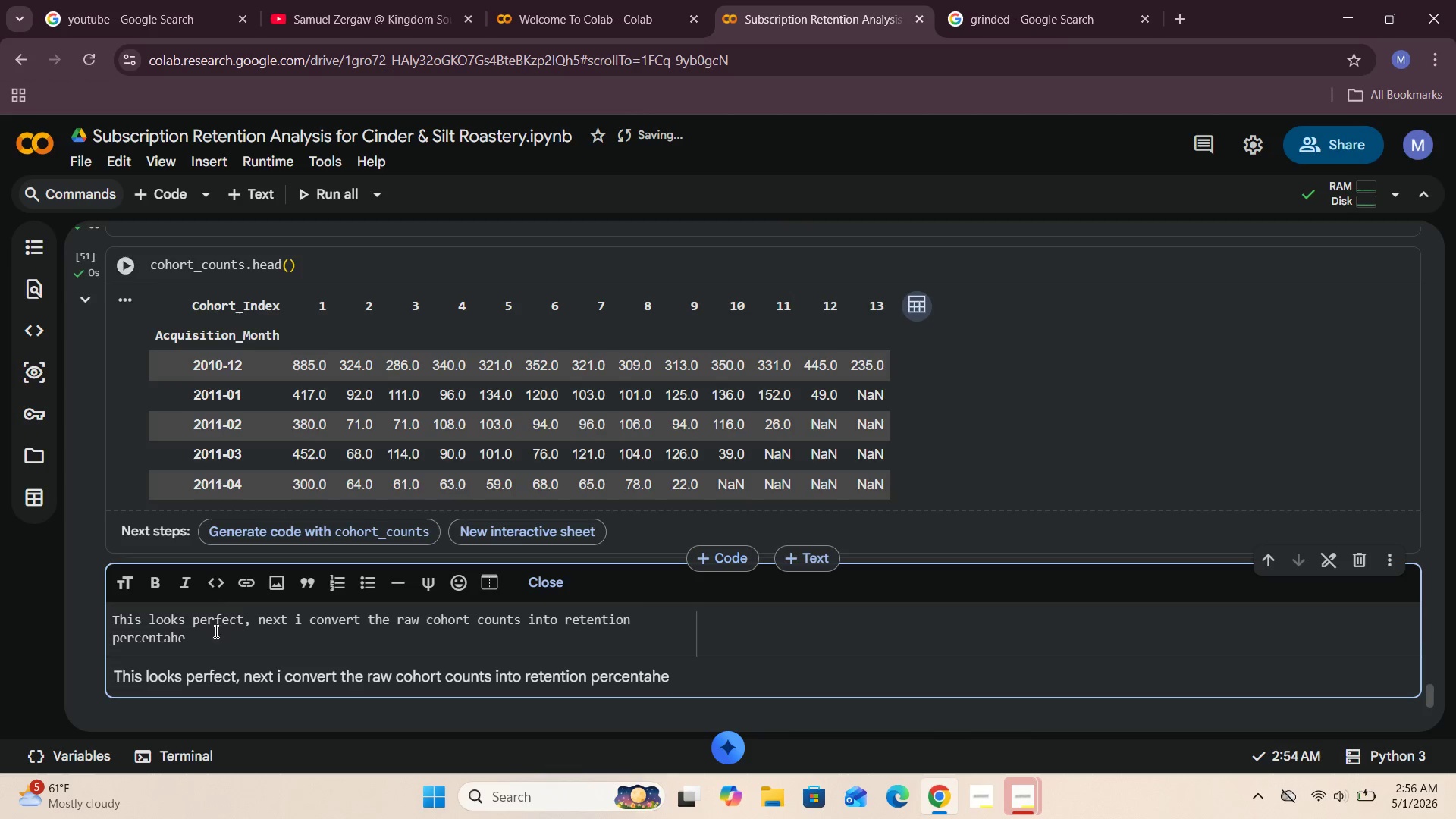 
key(Backspace)
key(Backspace)
type(ge by divig)
key(Backspace)
type(ding )
 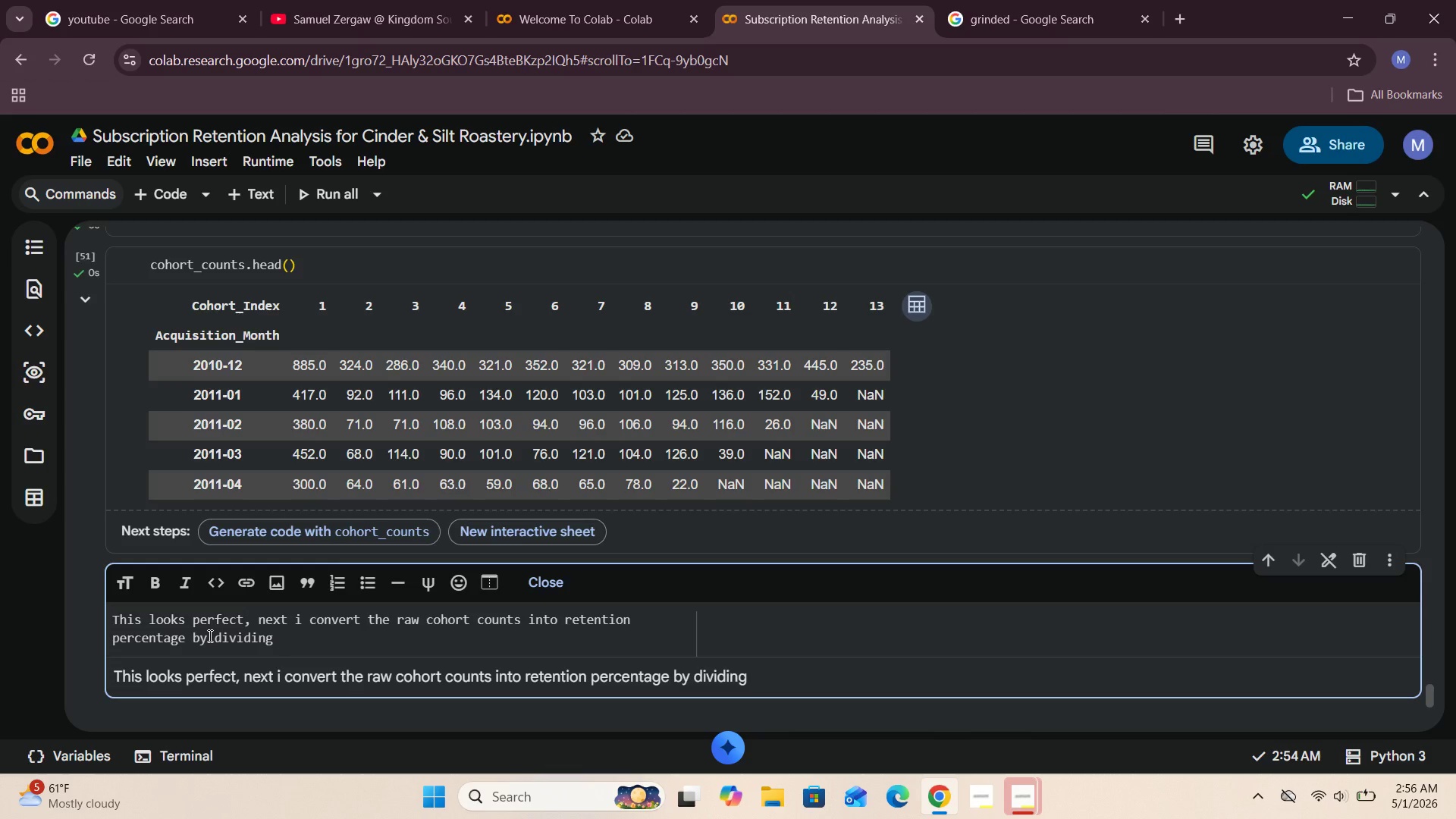 
type(each row by size of the fit)
key(Backspace)
type(rst month cohoe)
key(Backspace)
type(rt.)
 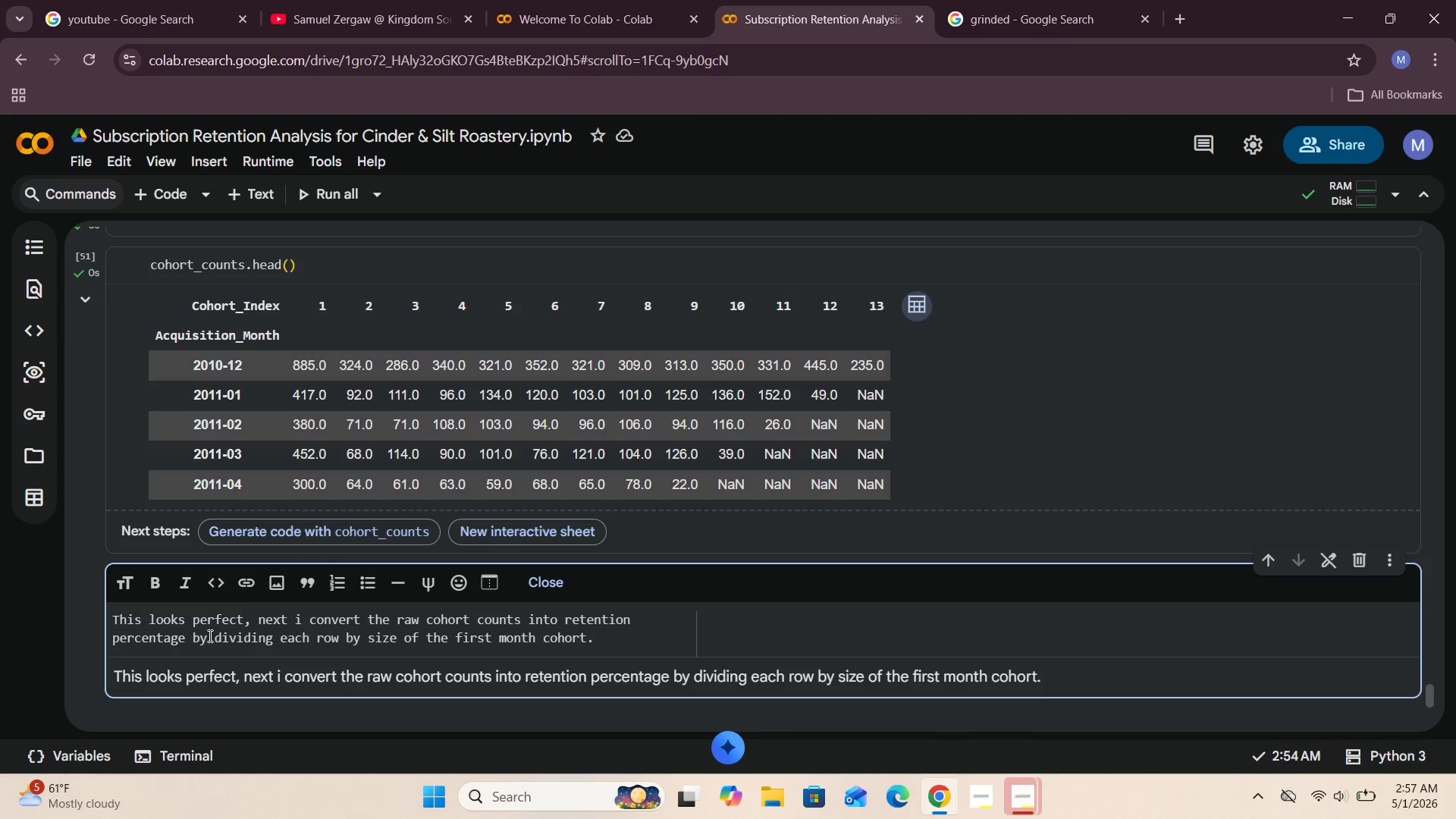 
left_click([538, 579])
 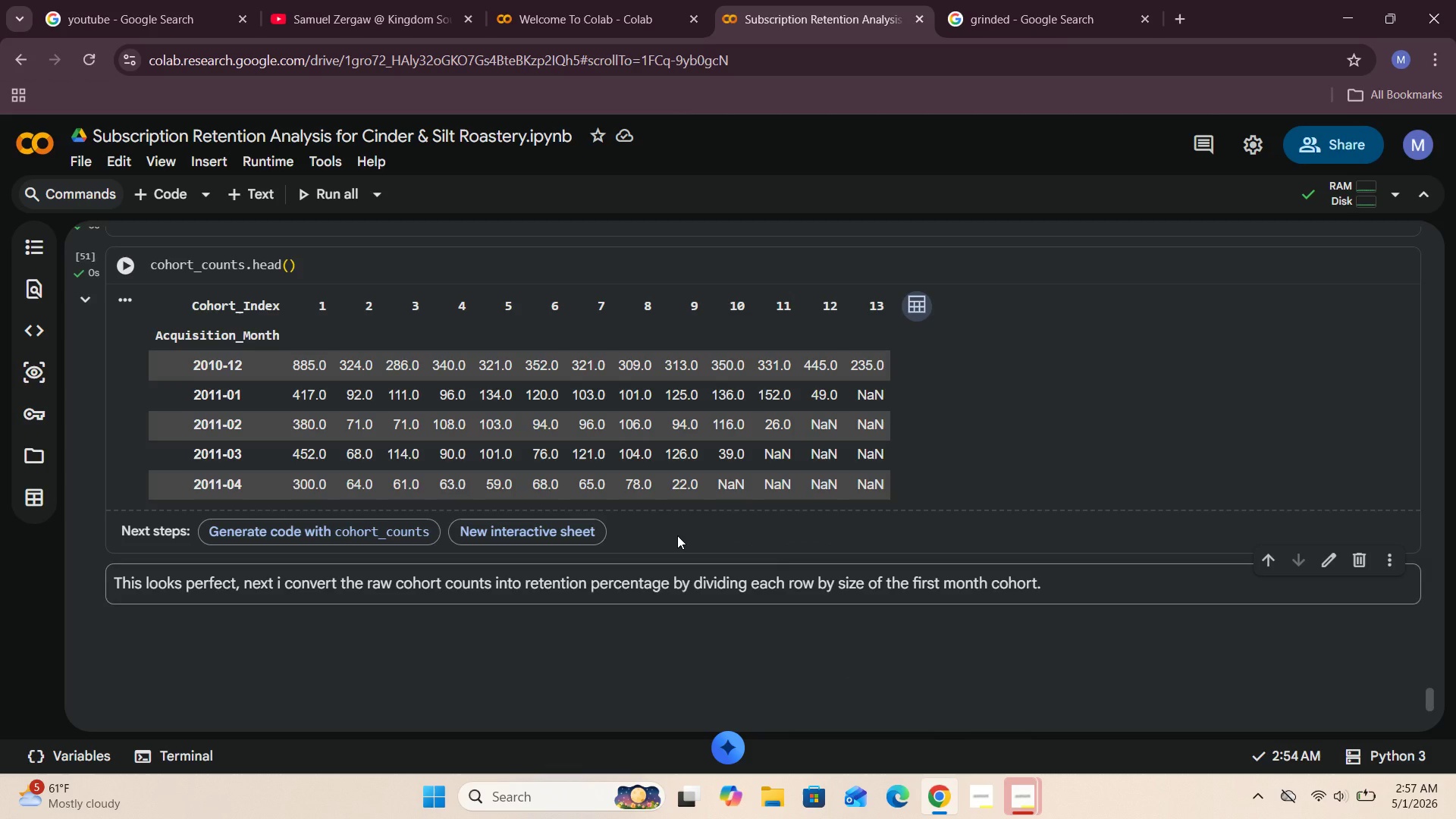 
left_click([677, 535])
 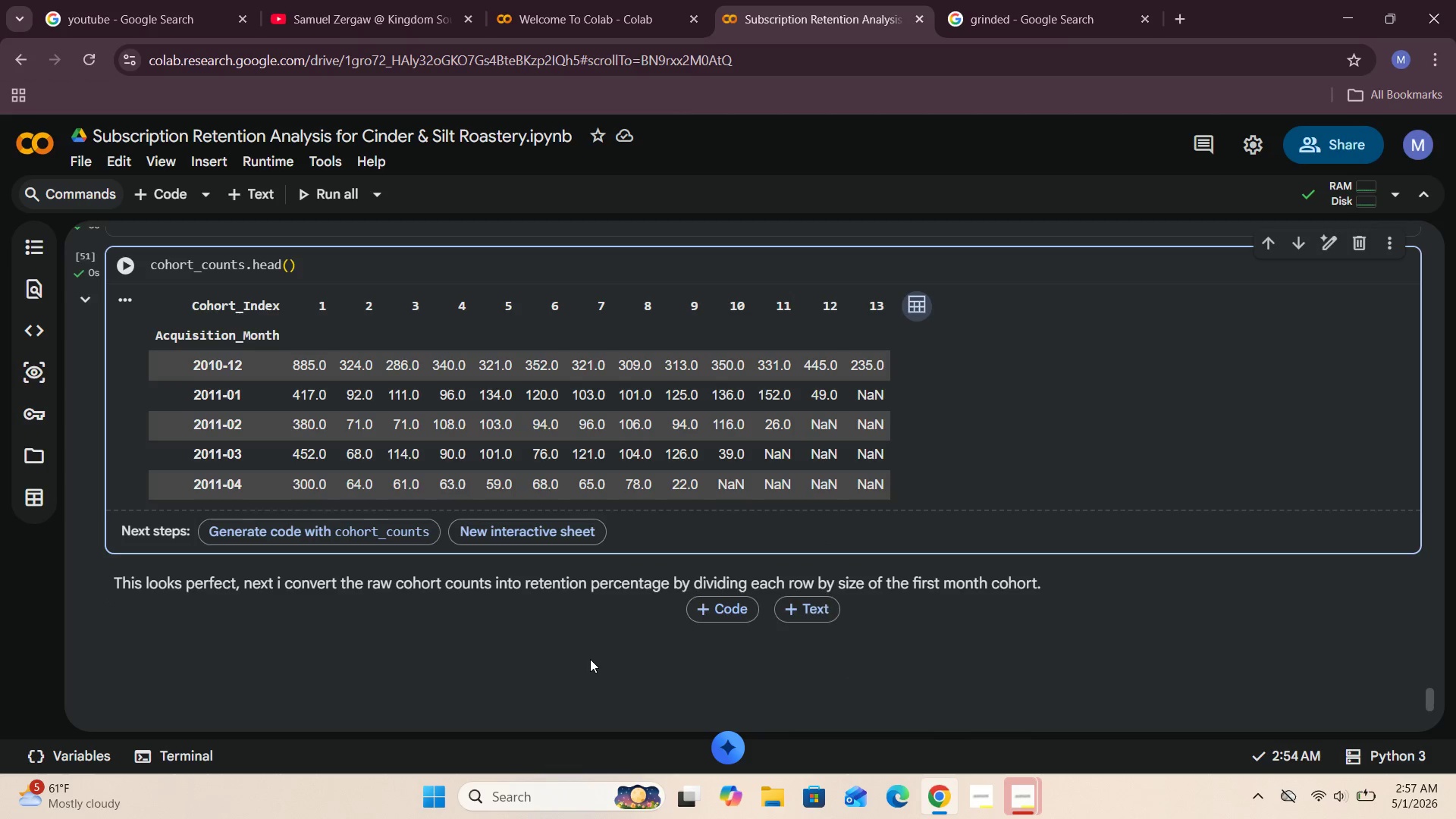 
scroll: coordinate [588, 657], scroll_direction: down, amount: 2.0
 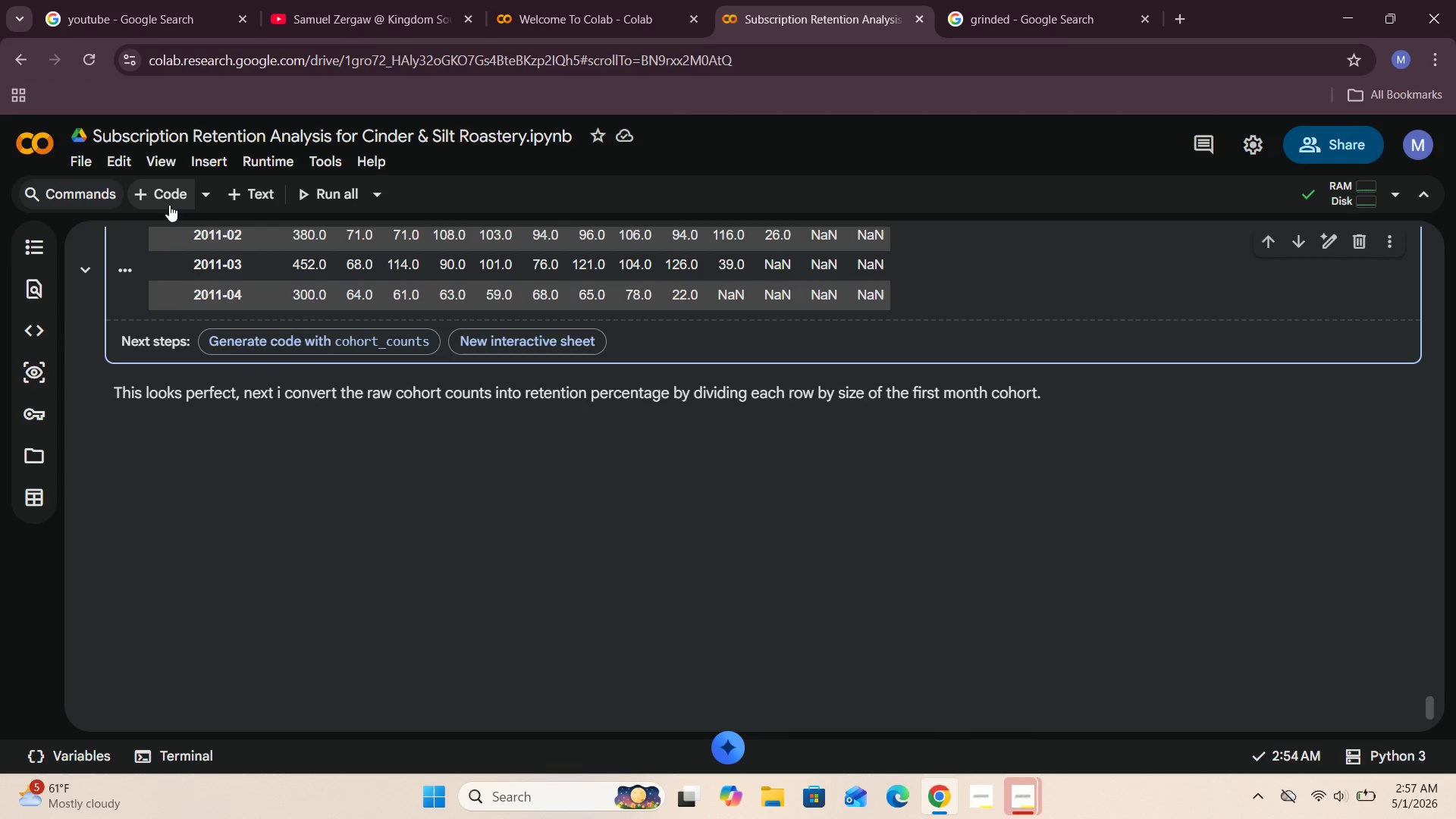 
left_click([169, 204])
 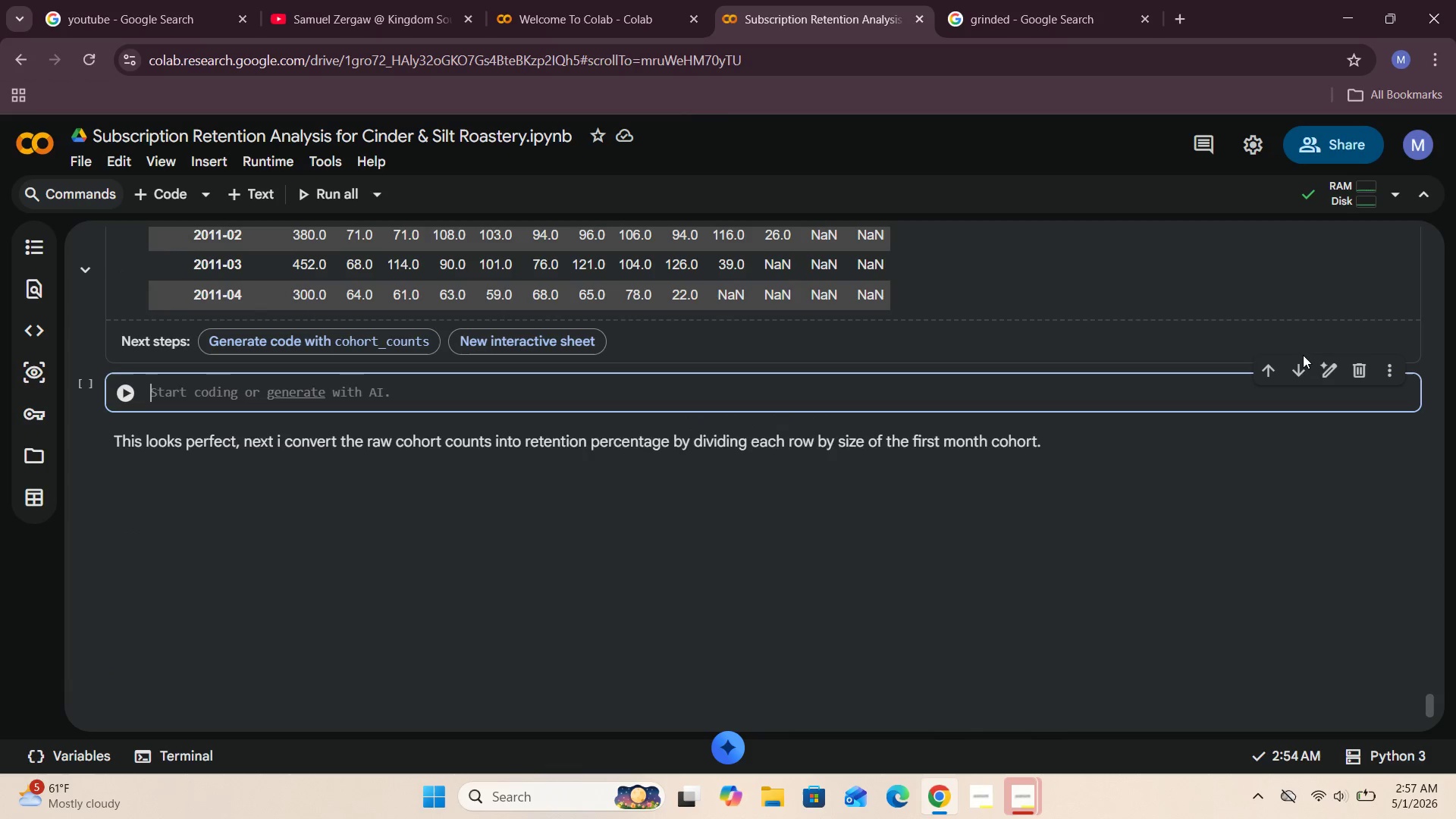 
left_click([1296, 369])
 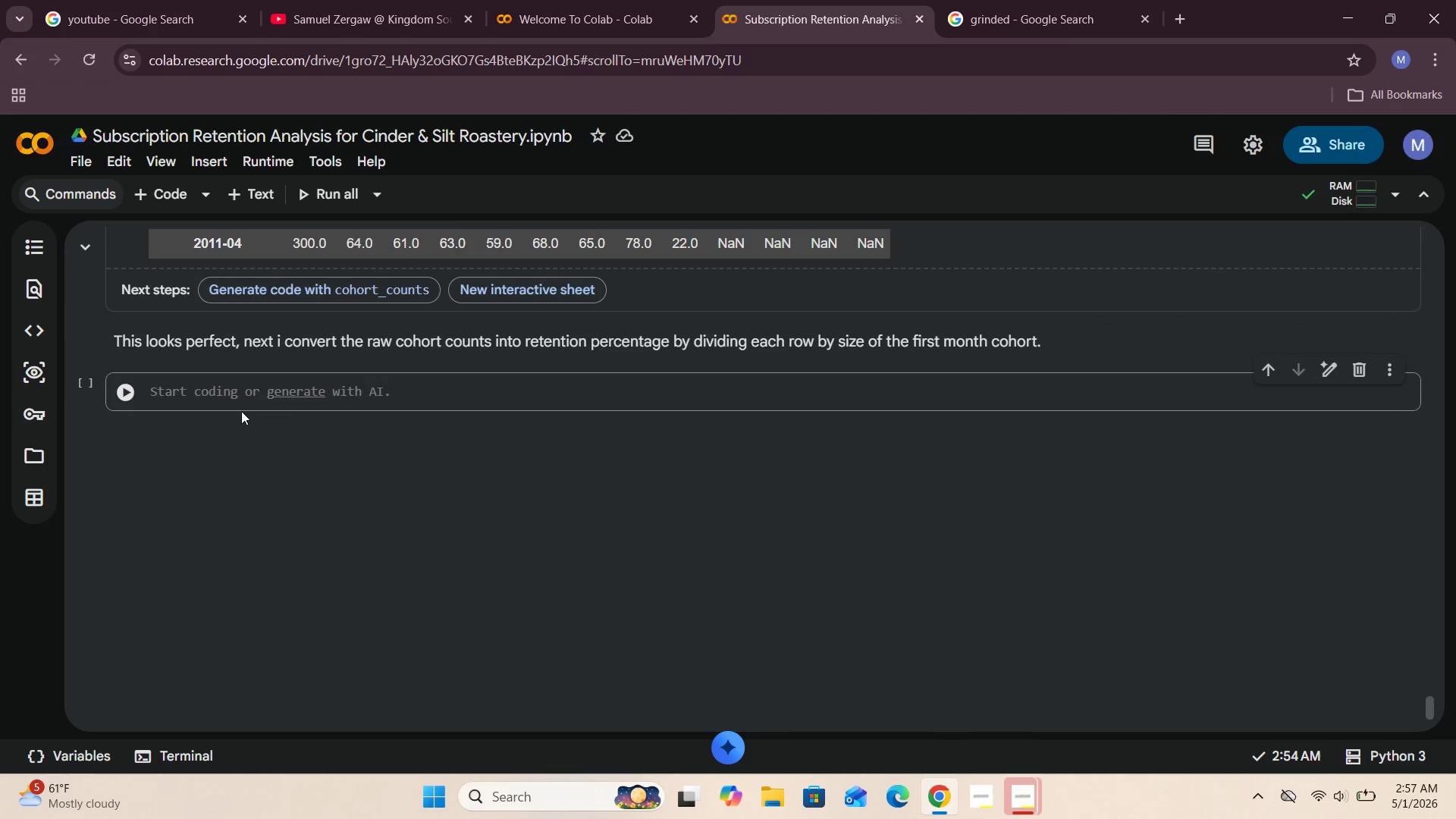 
left_click([229, 403])
 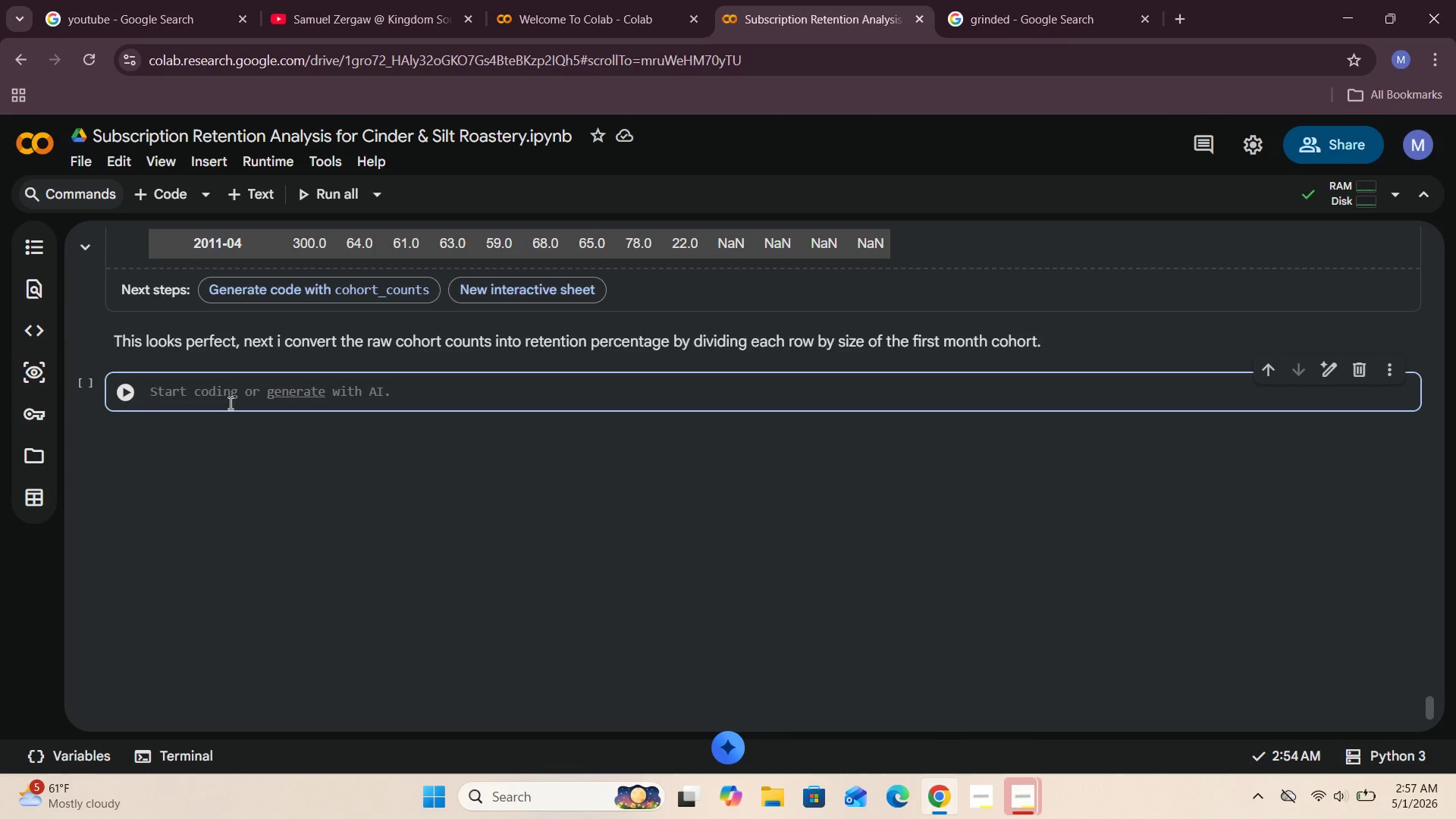 
wait(49.47)
 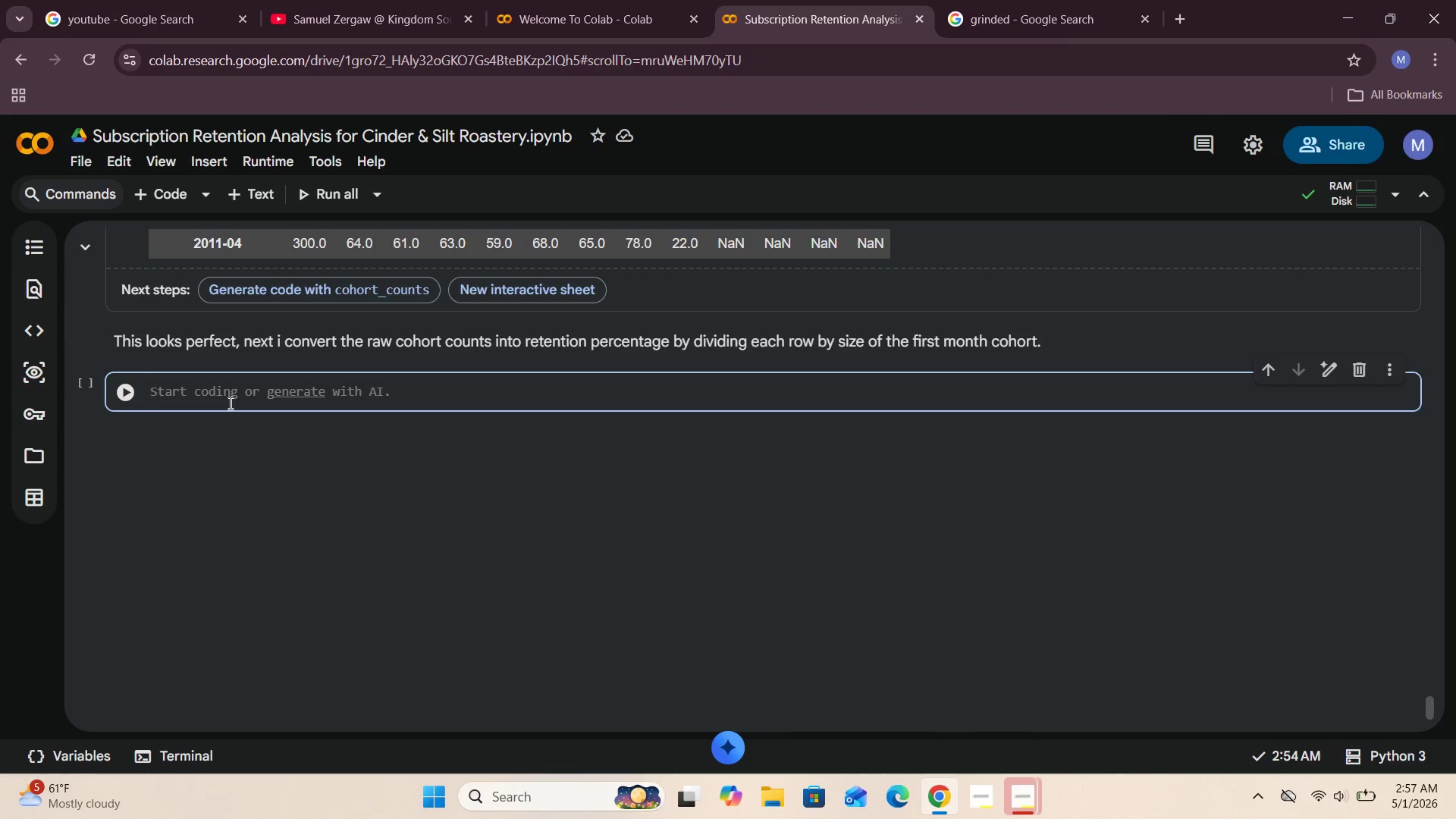 
type(chort_counts.iloc)
 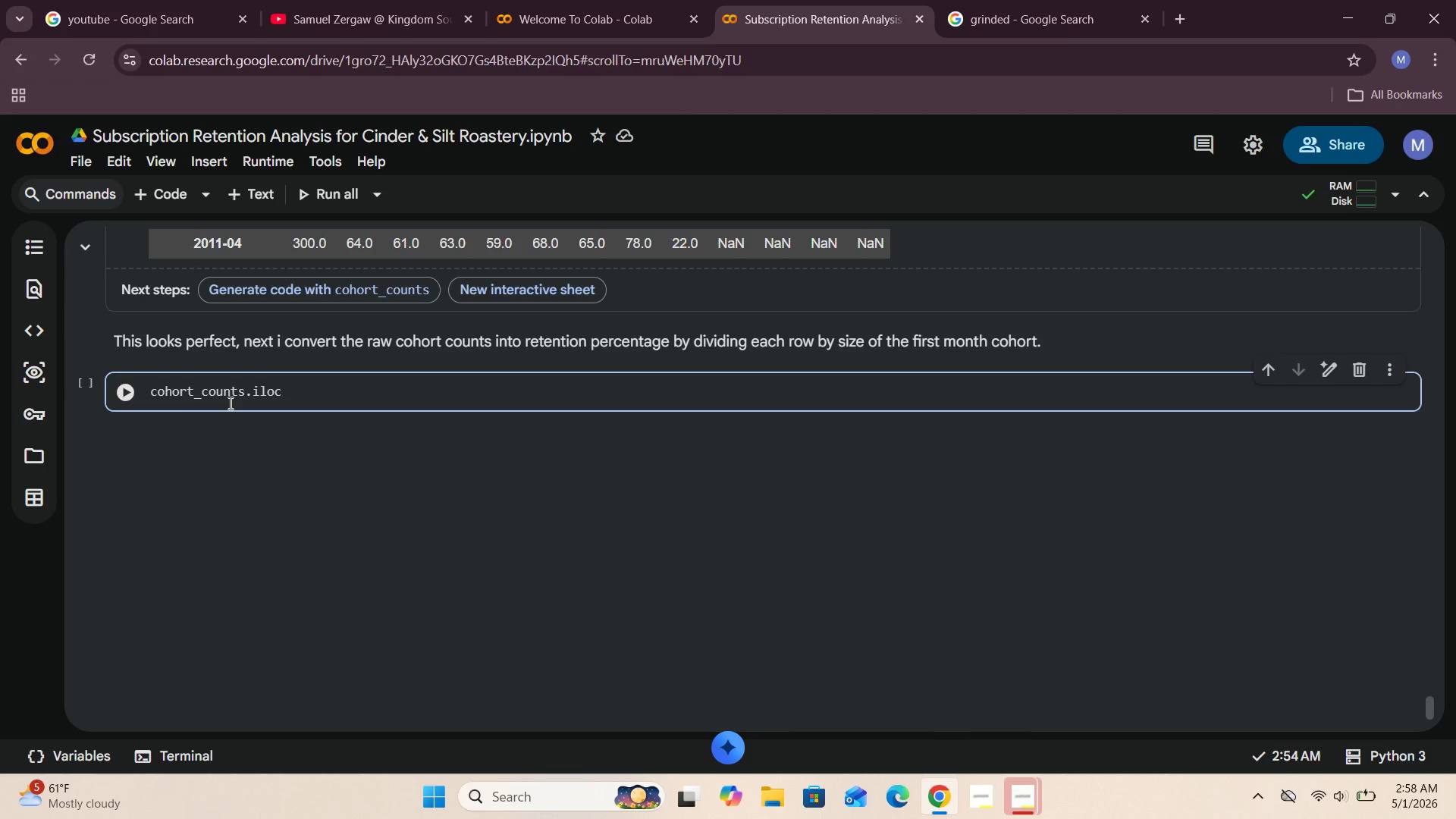 
key(BracketLeft)
 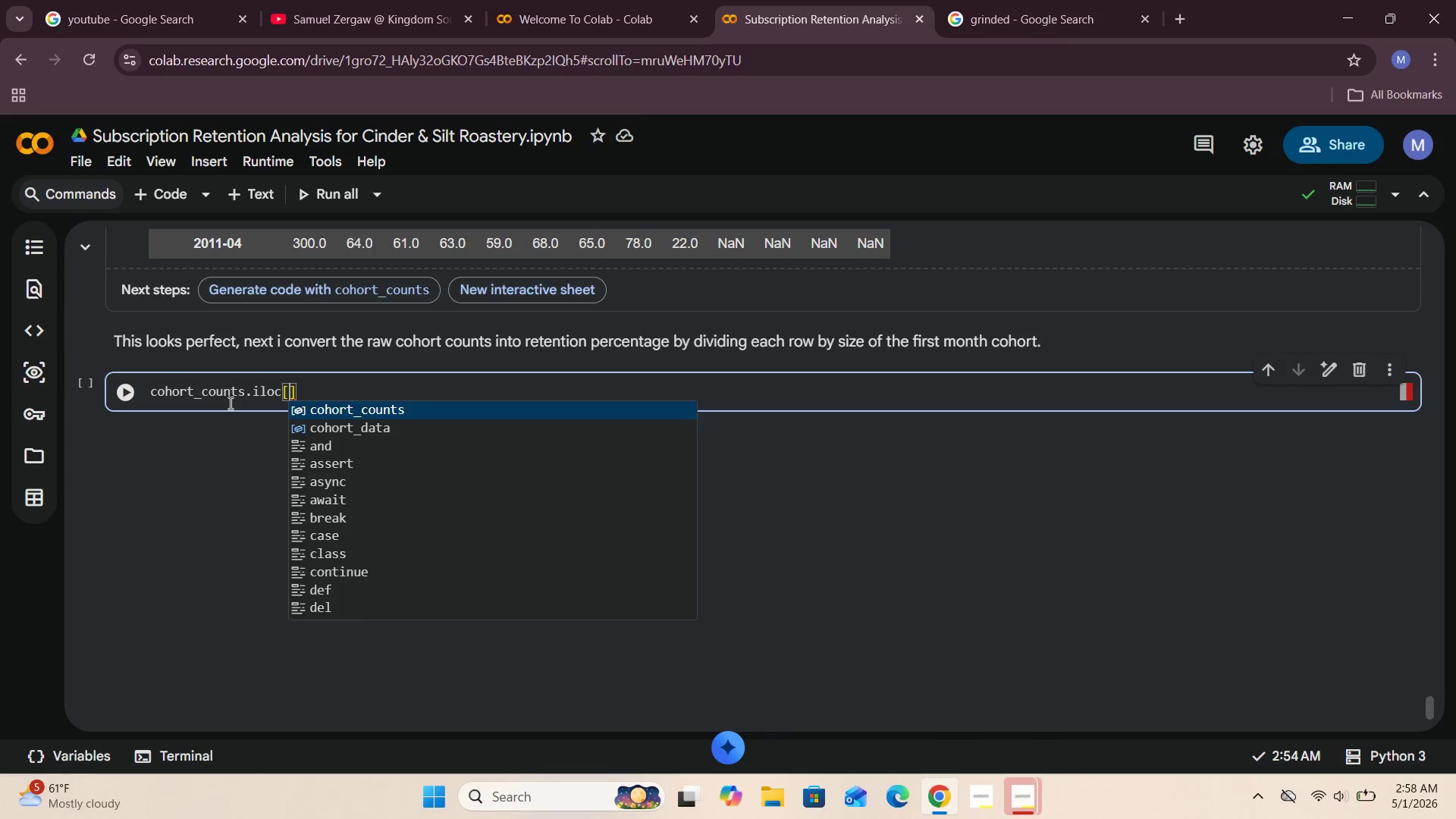 
key(Shift+Semicolon)
 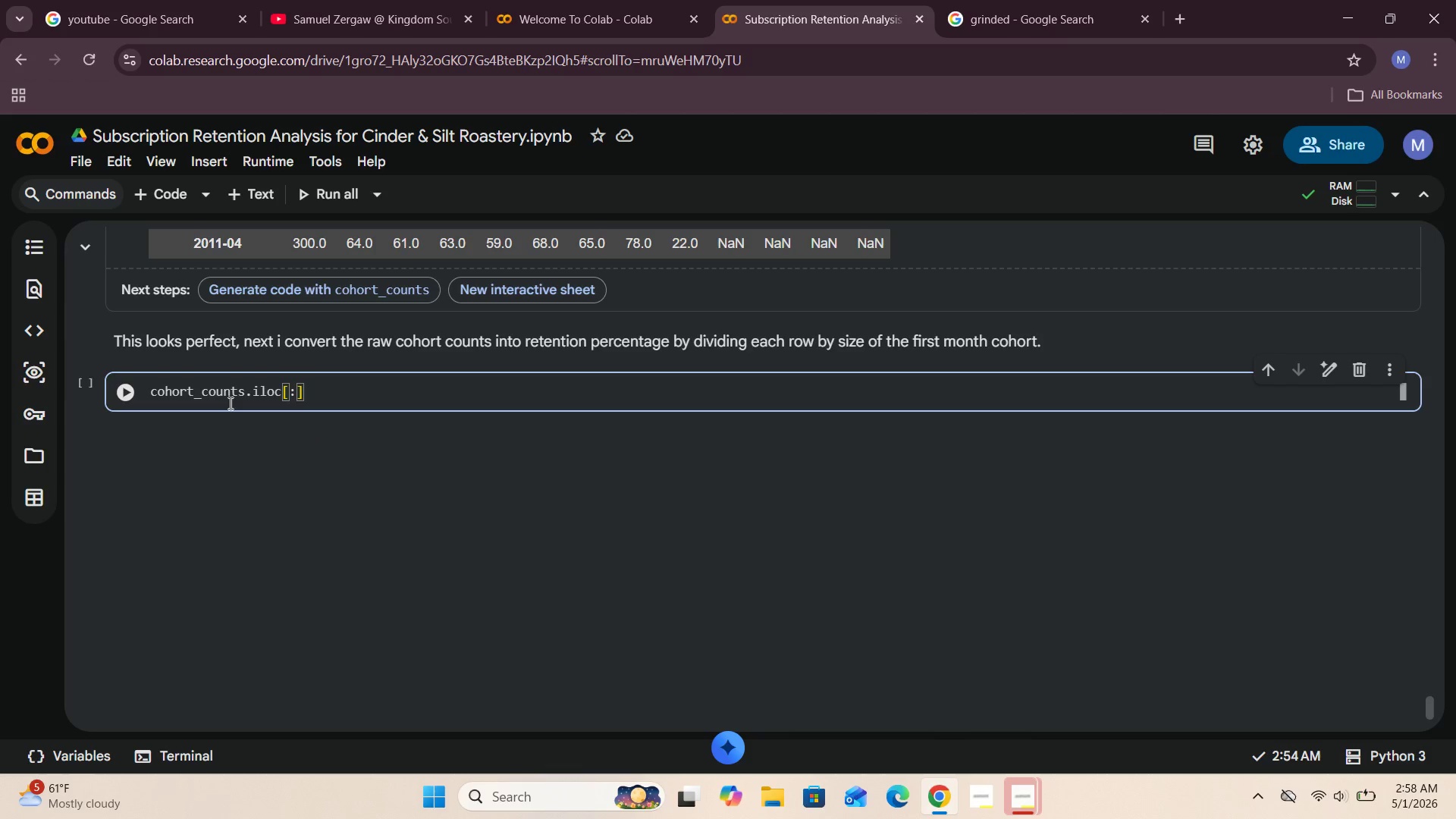 
key(Comma)
 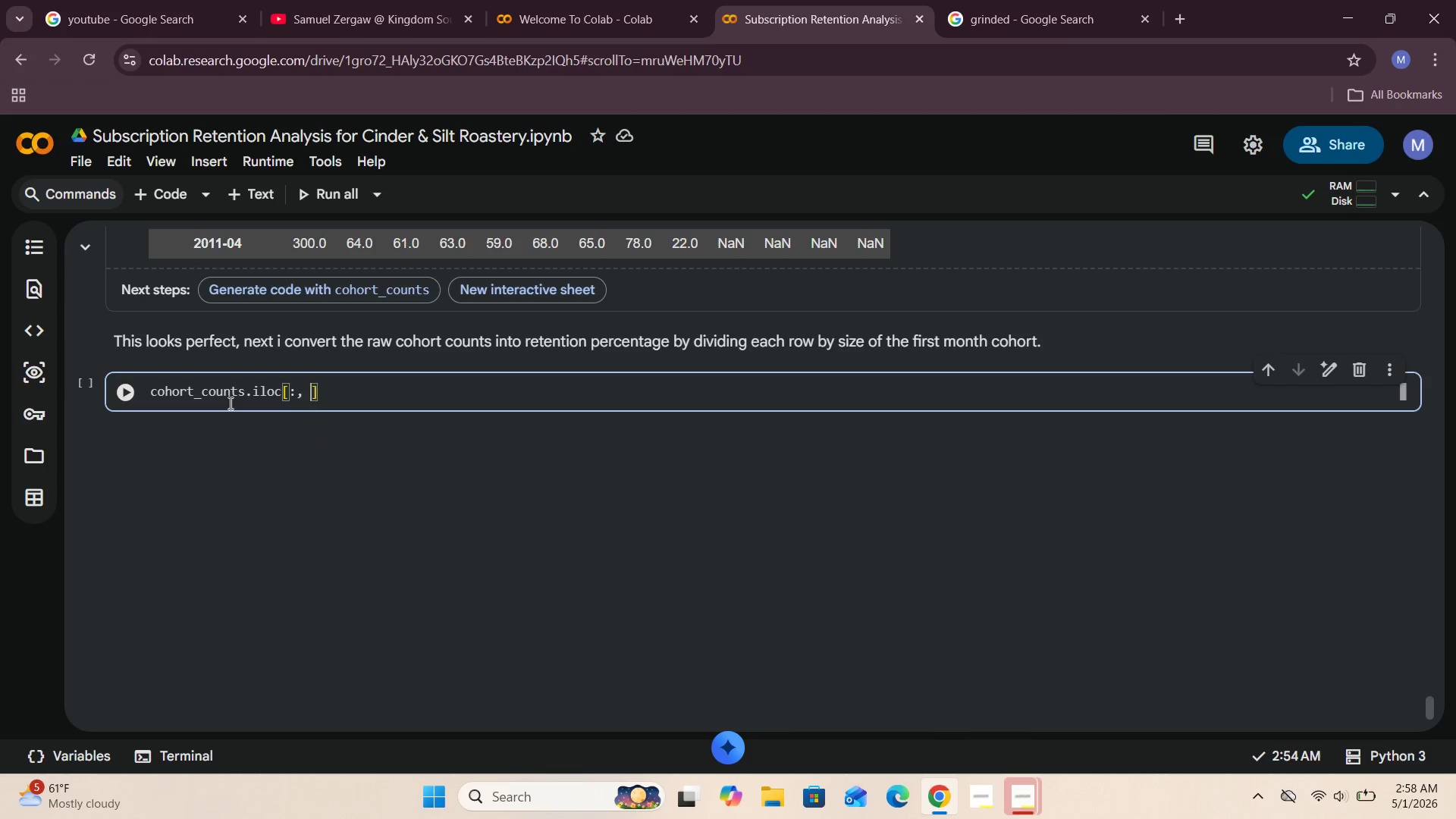 
key(Space)
 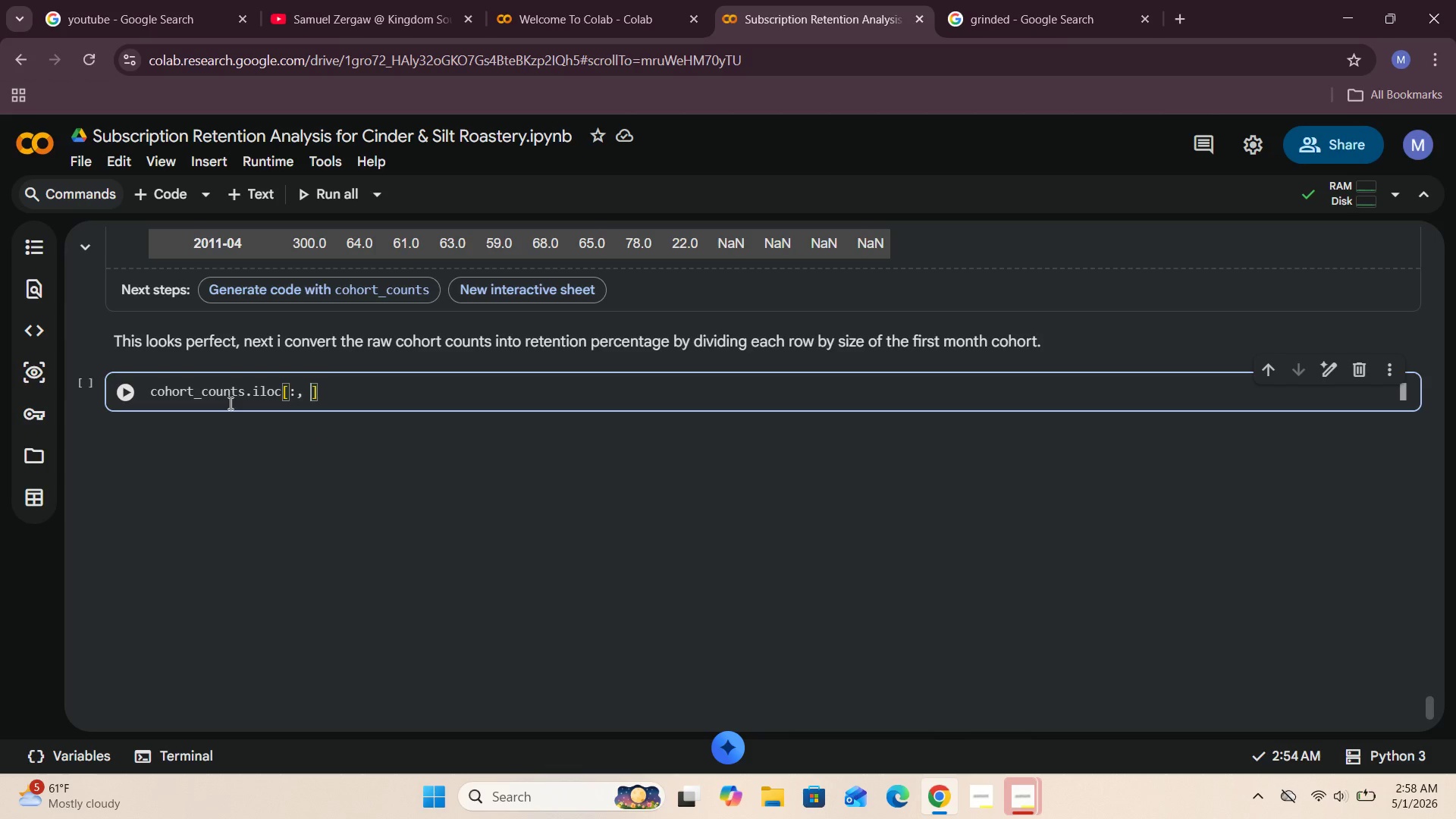 
key(O)
 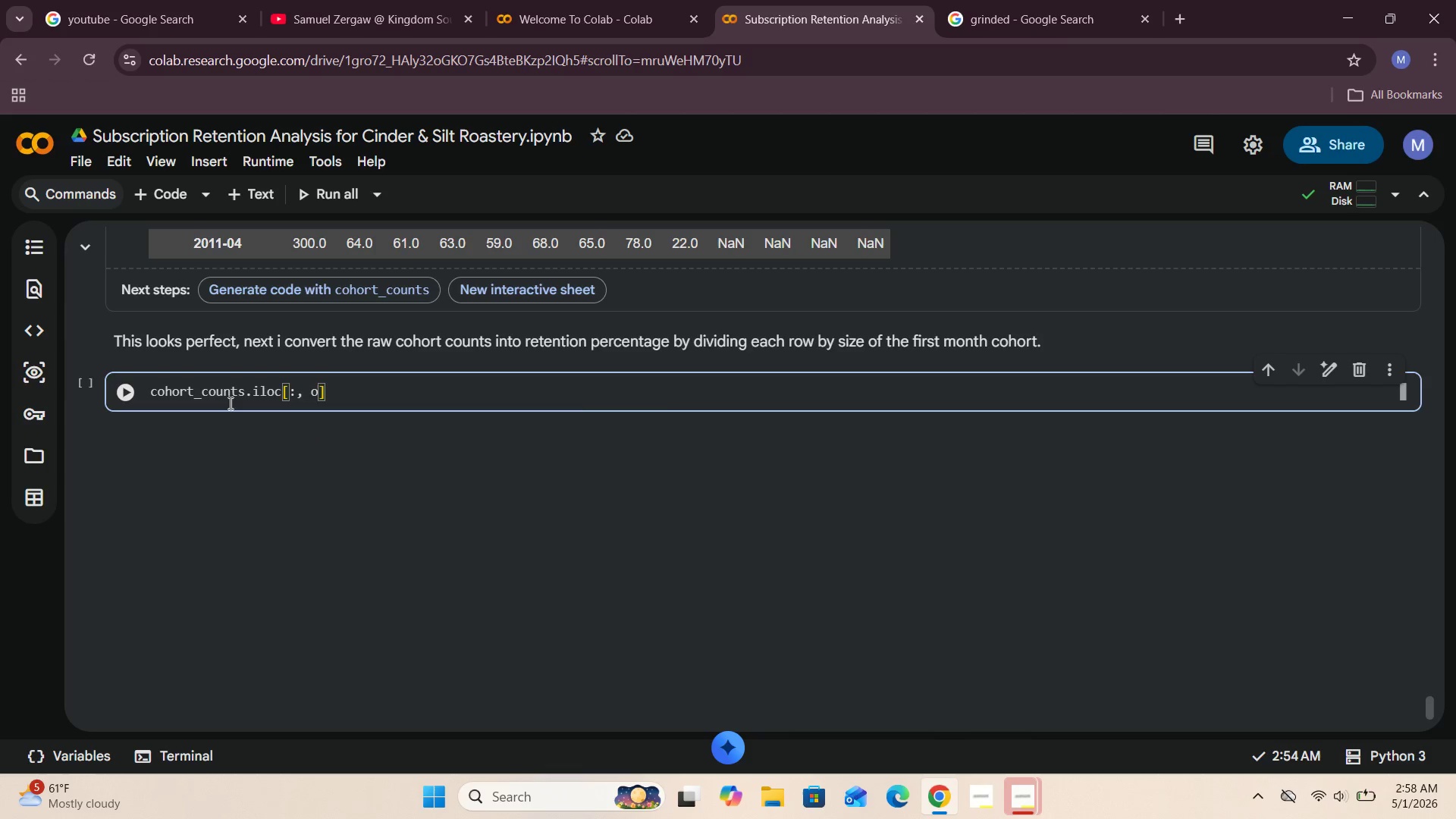 
key(Backspace)
 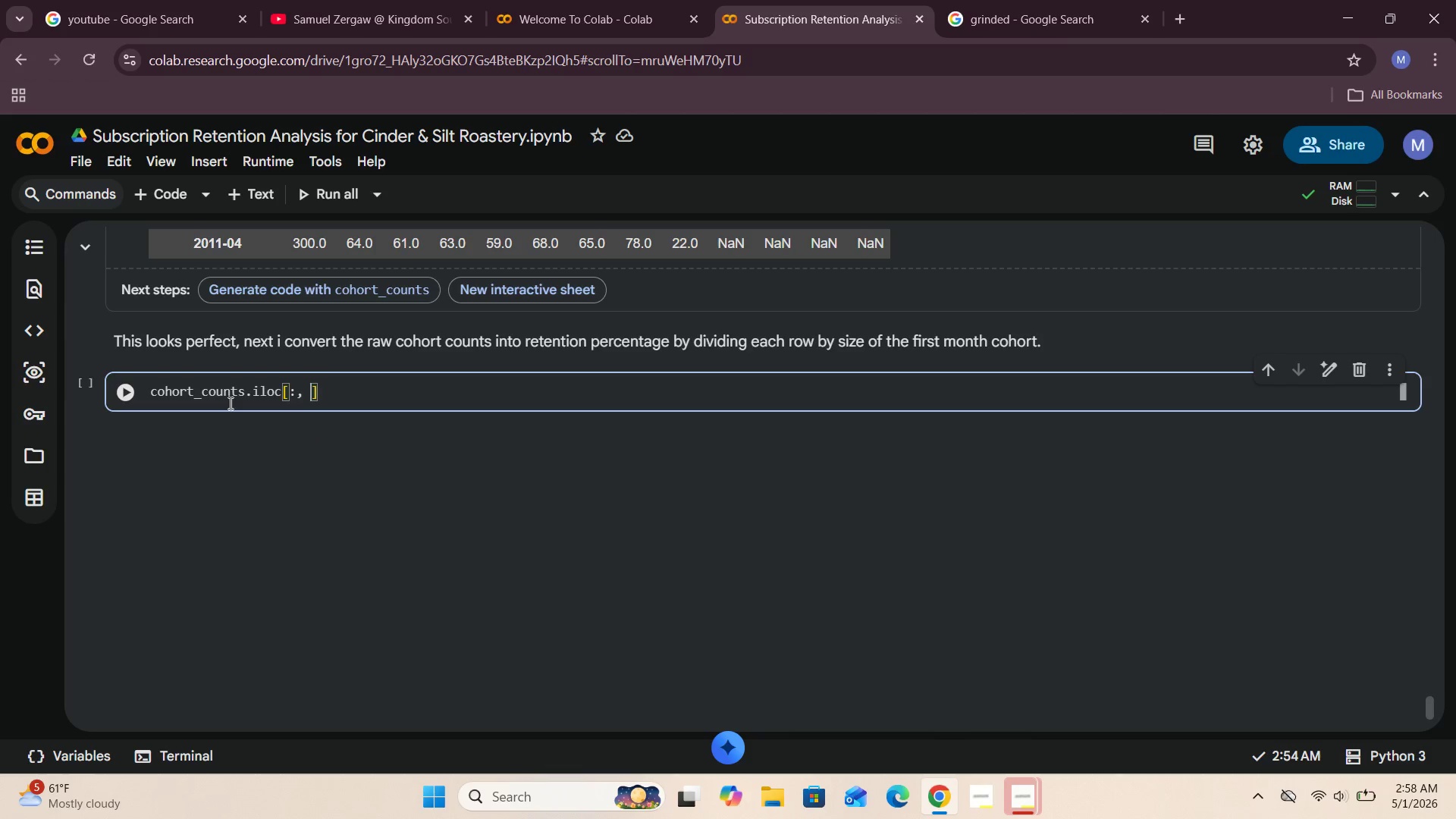 
key(0)
 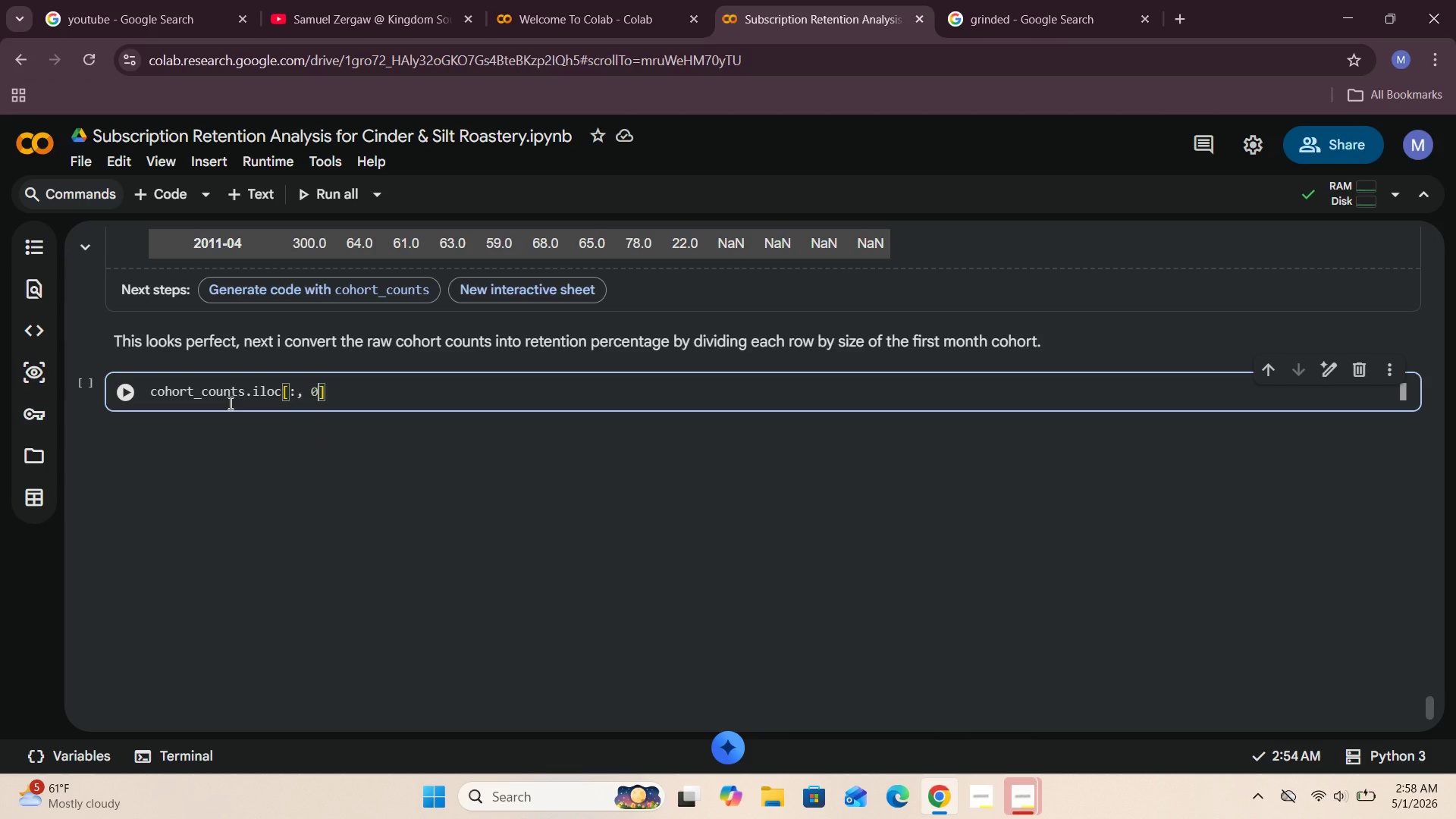 
hold_key(key=ArrowLeft, duration=1.25)
 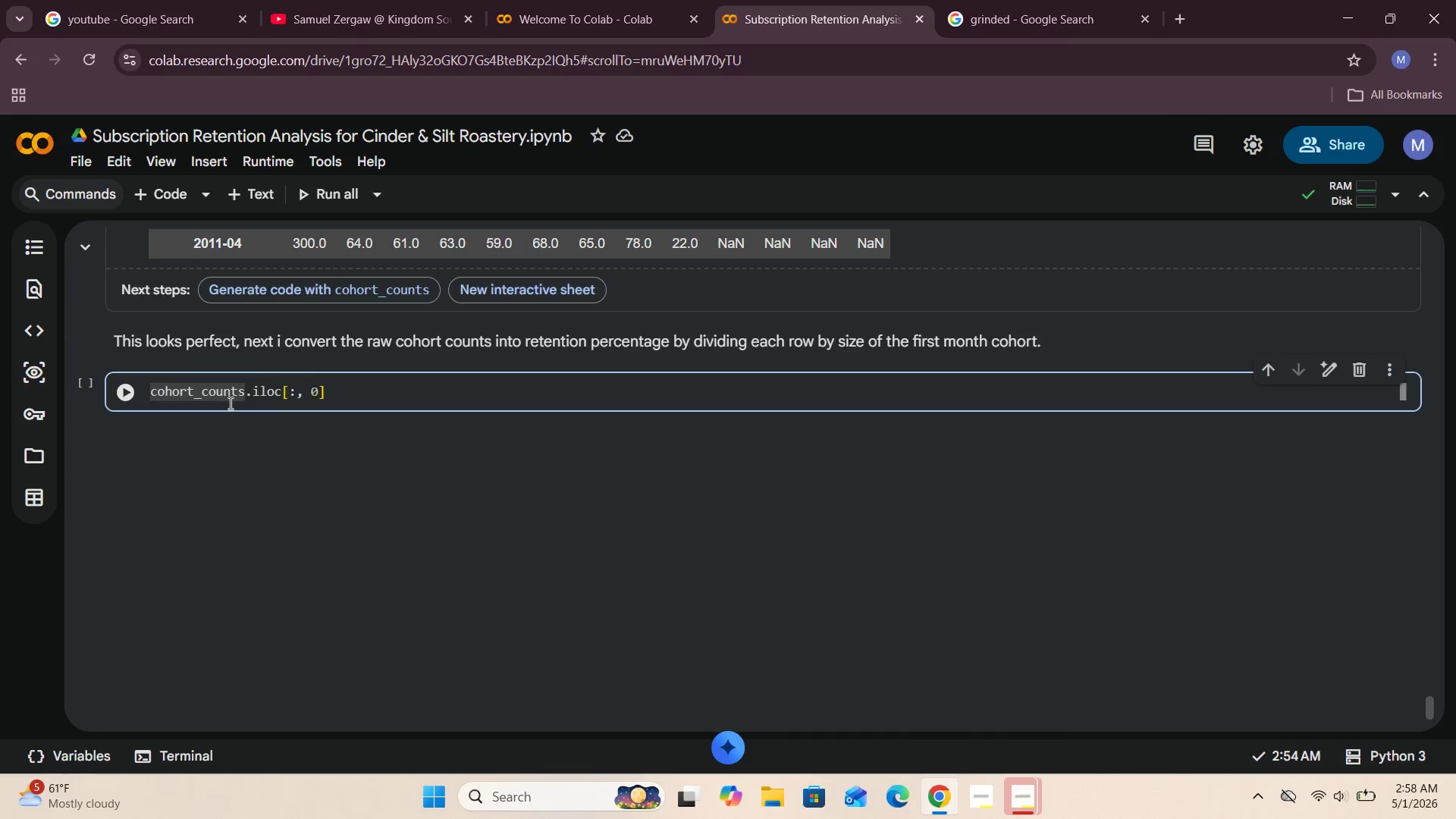 
type(cohort_sizes = )
 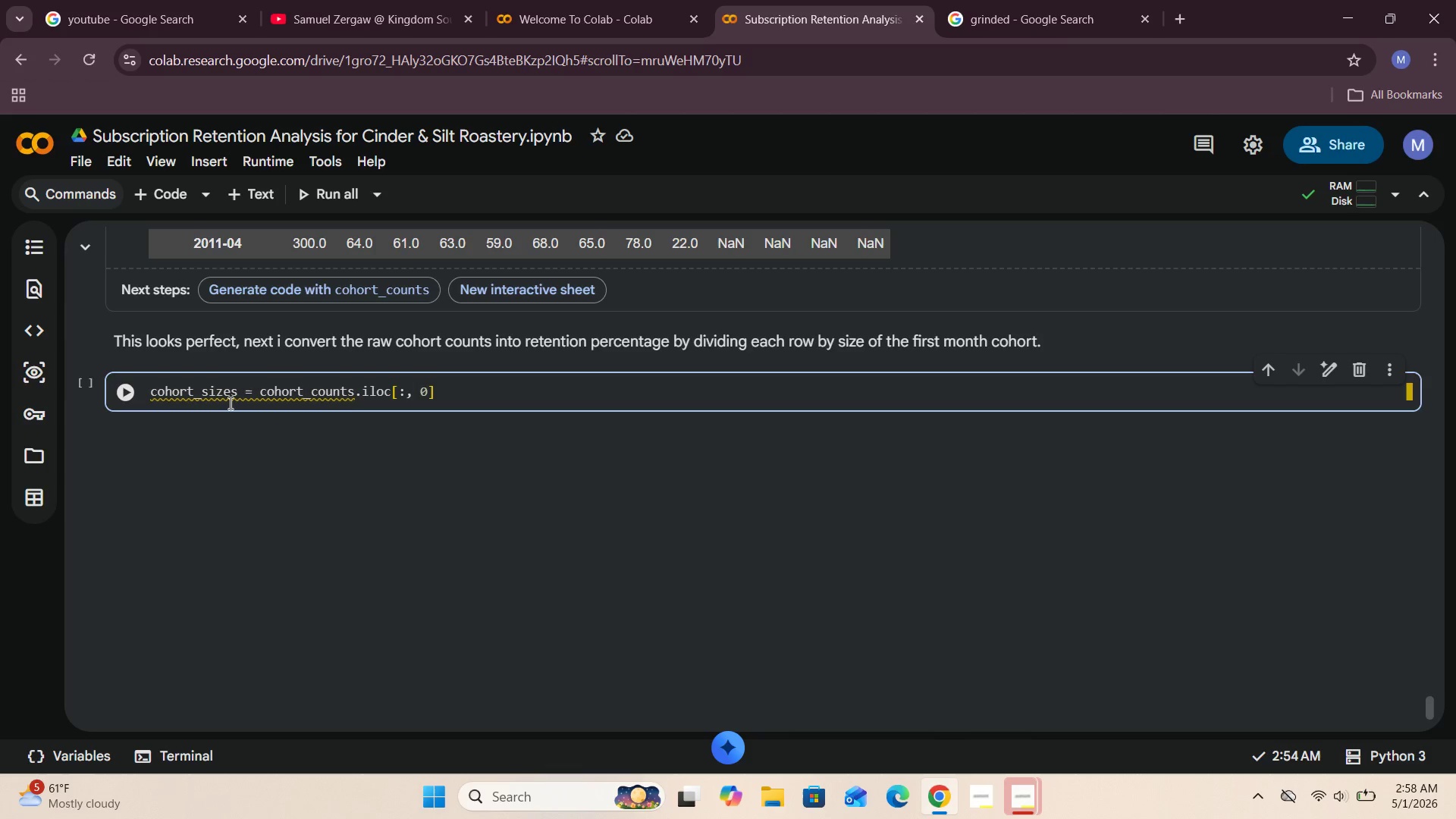 
left_click([136, 393])
 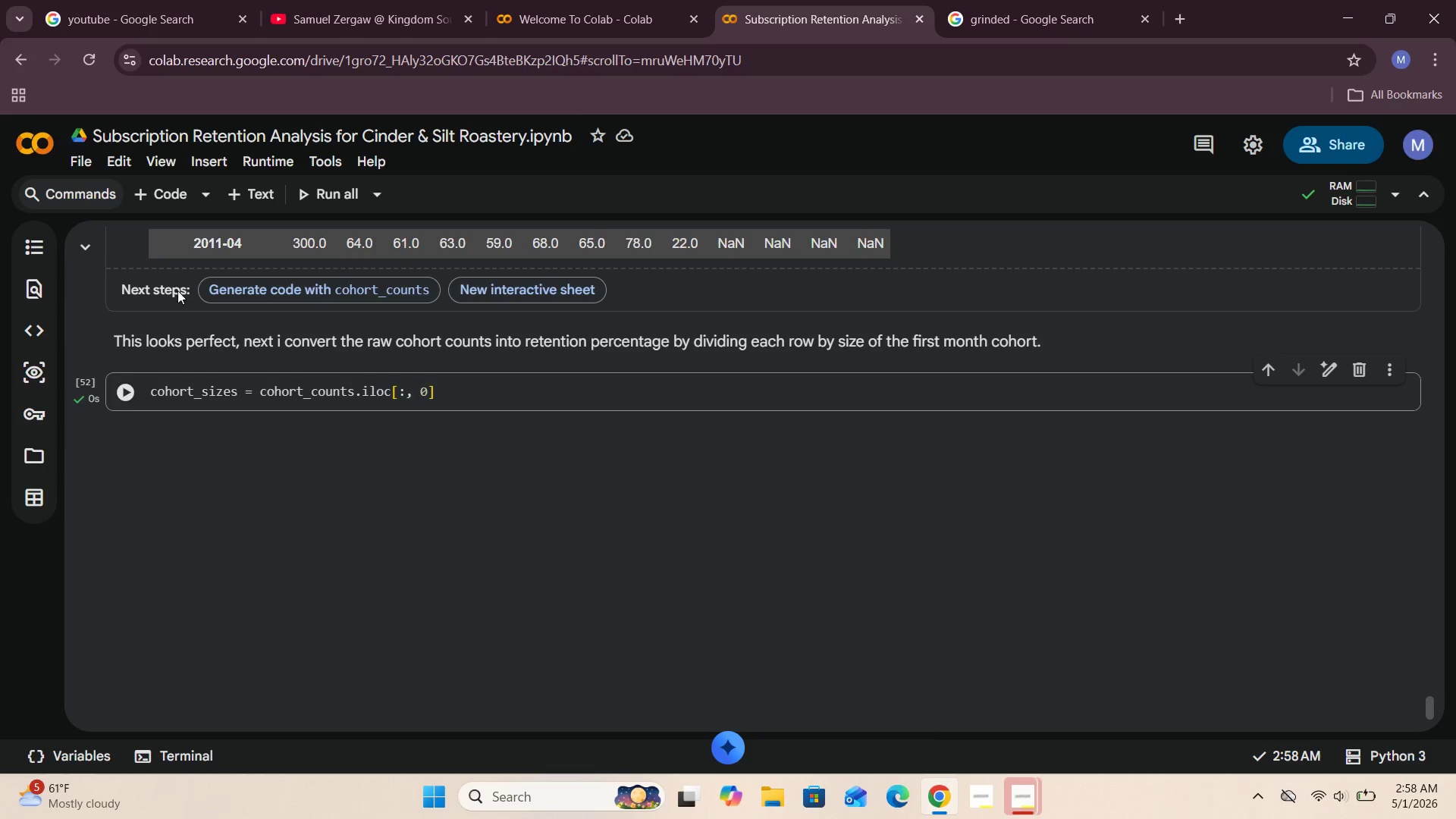 
left_click([171, 199])
 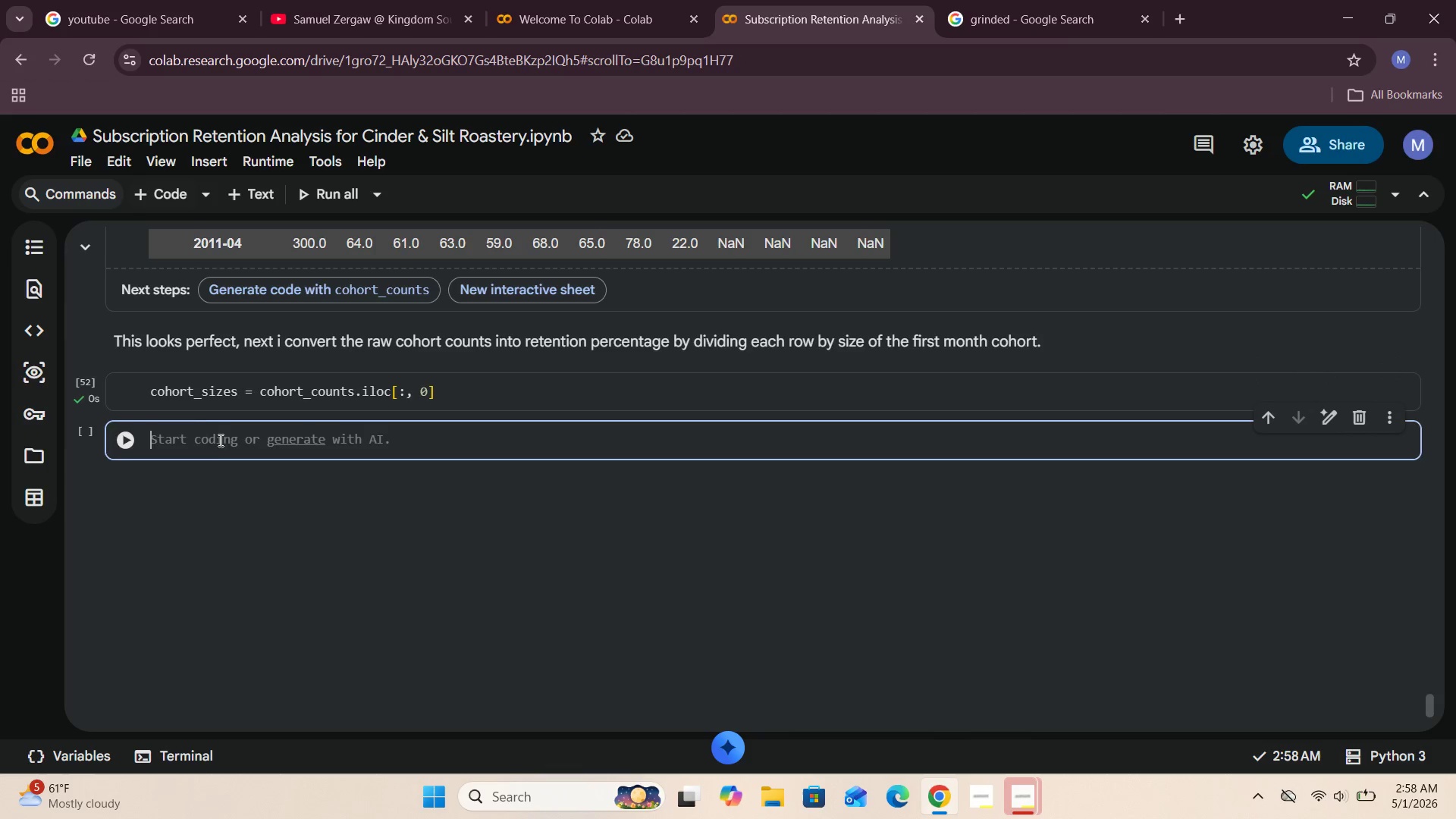 
left_click([213, 447])
 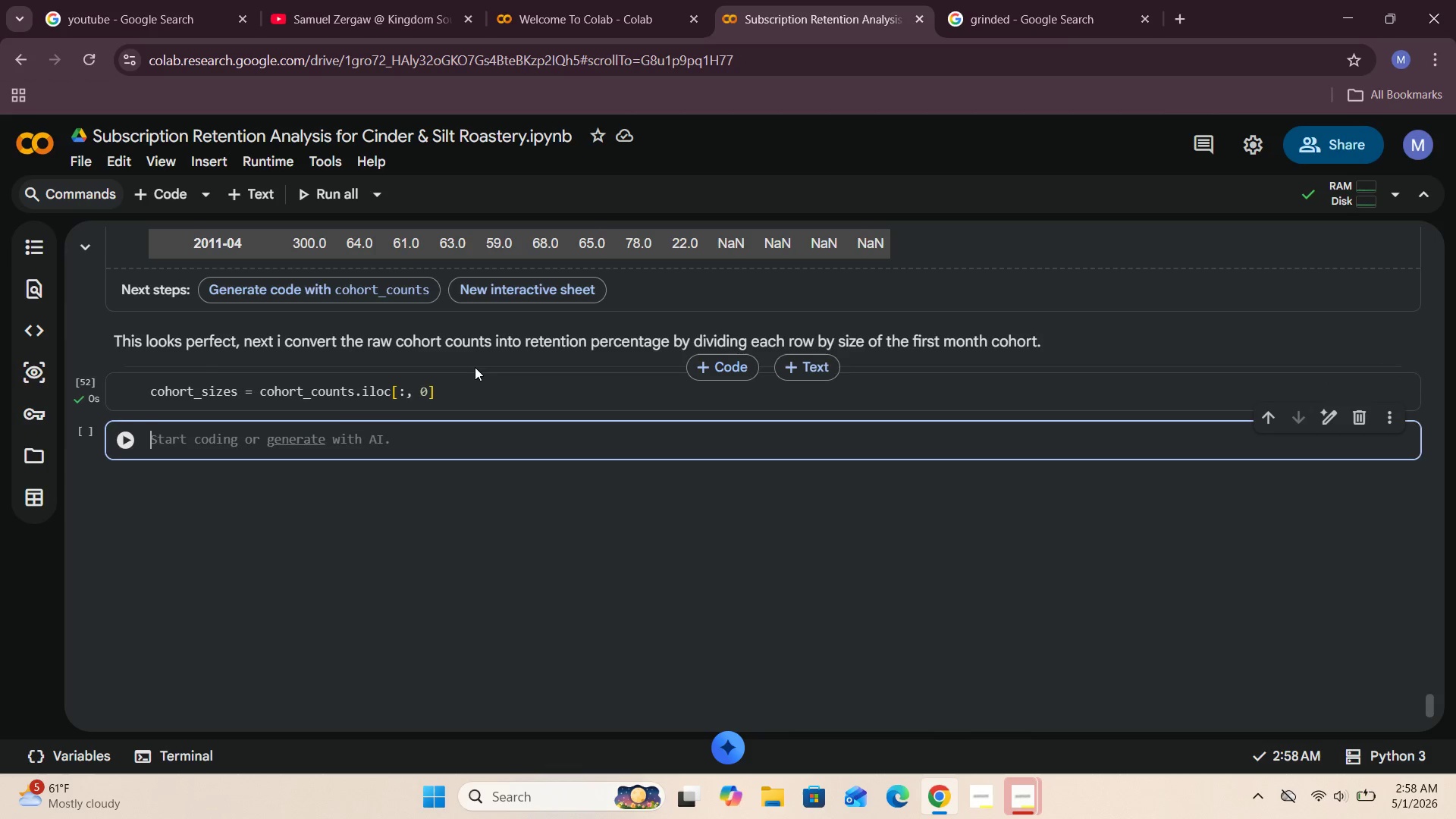 
type(retention_matric)
key(Backspace)
type(x)
 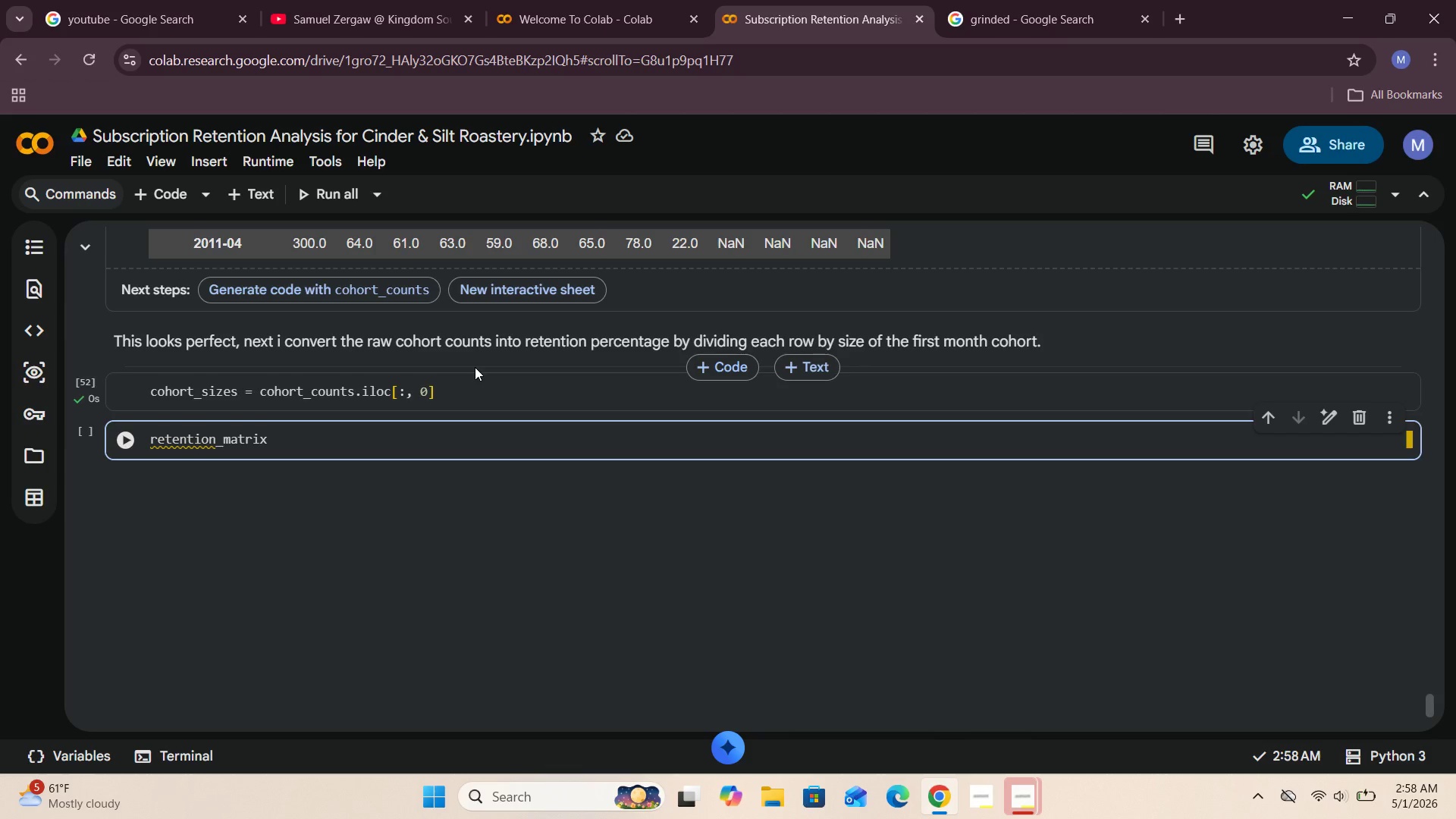 
key(Space)
 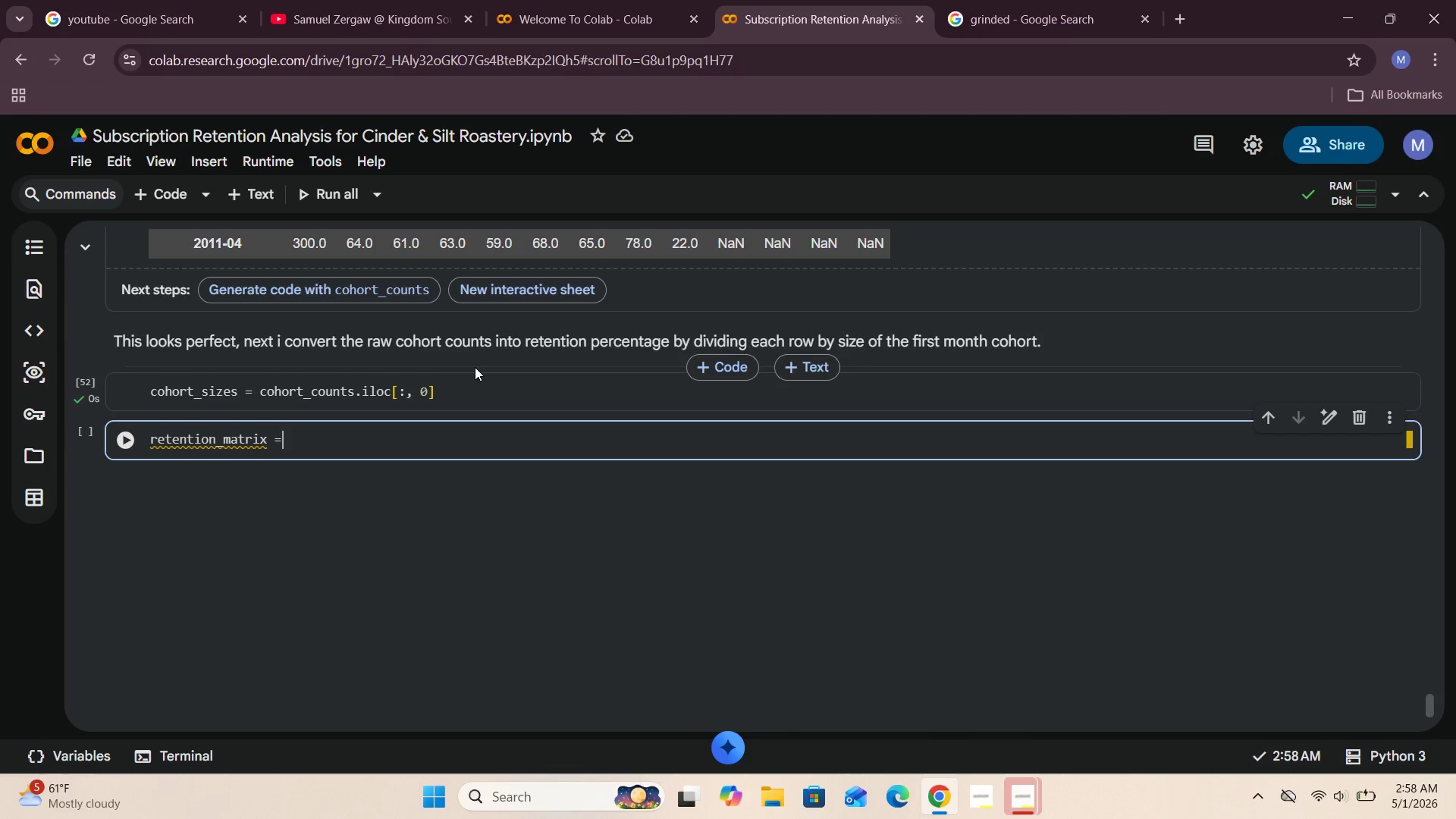 
key(Equal)
 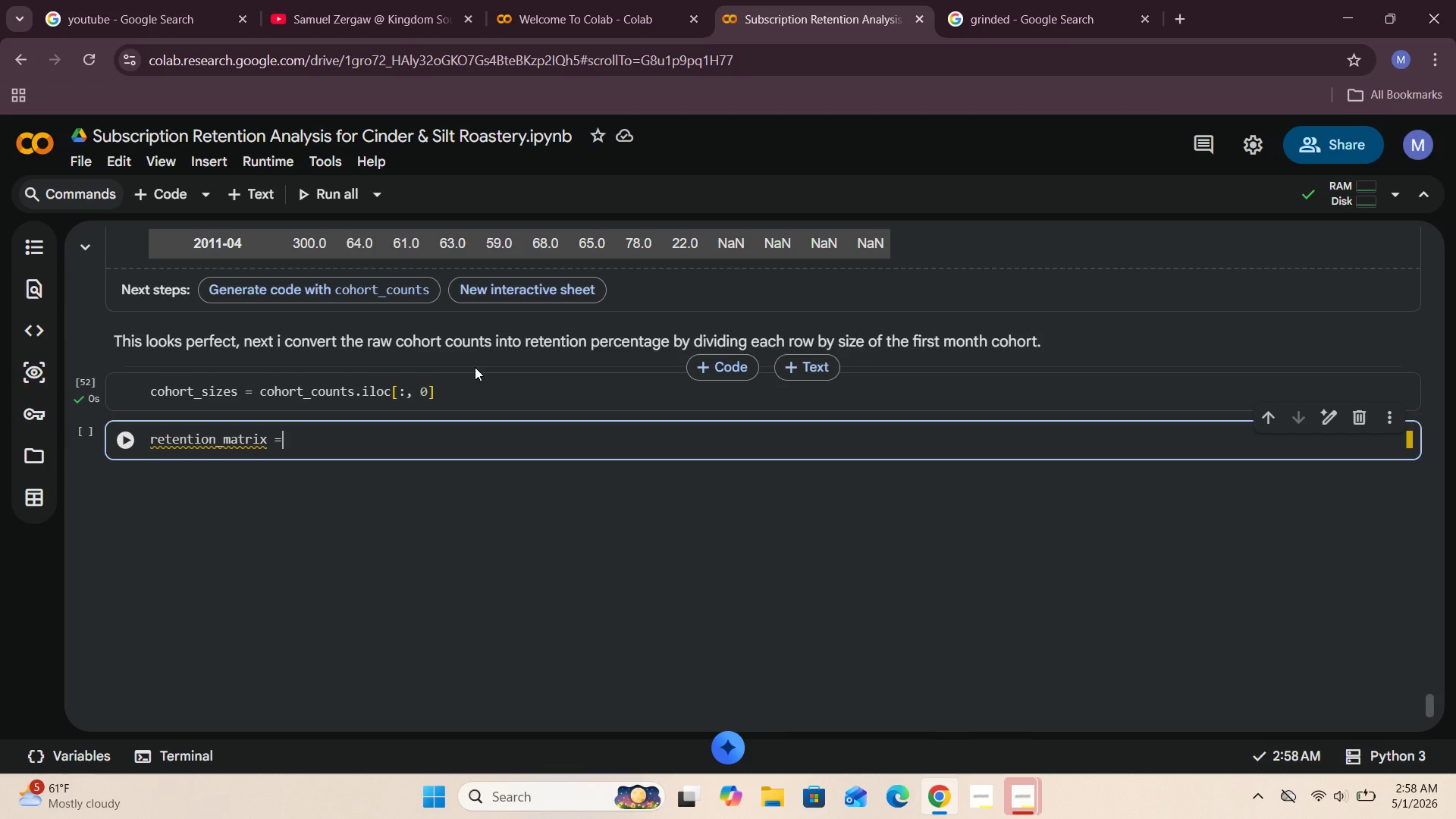 
key(Space)
 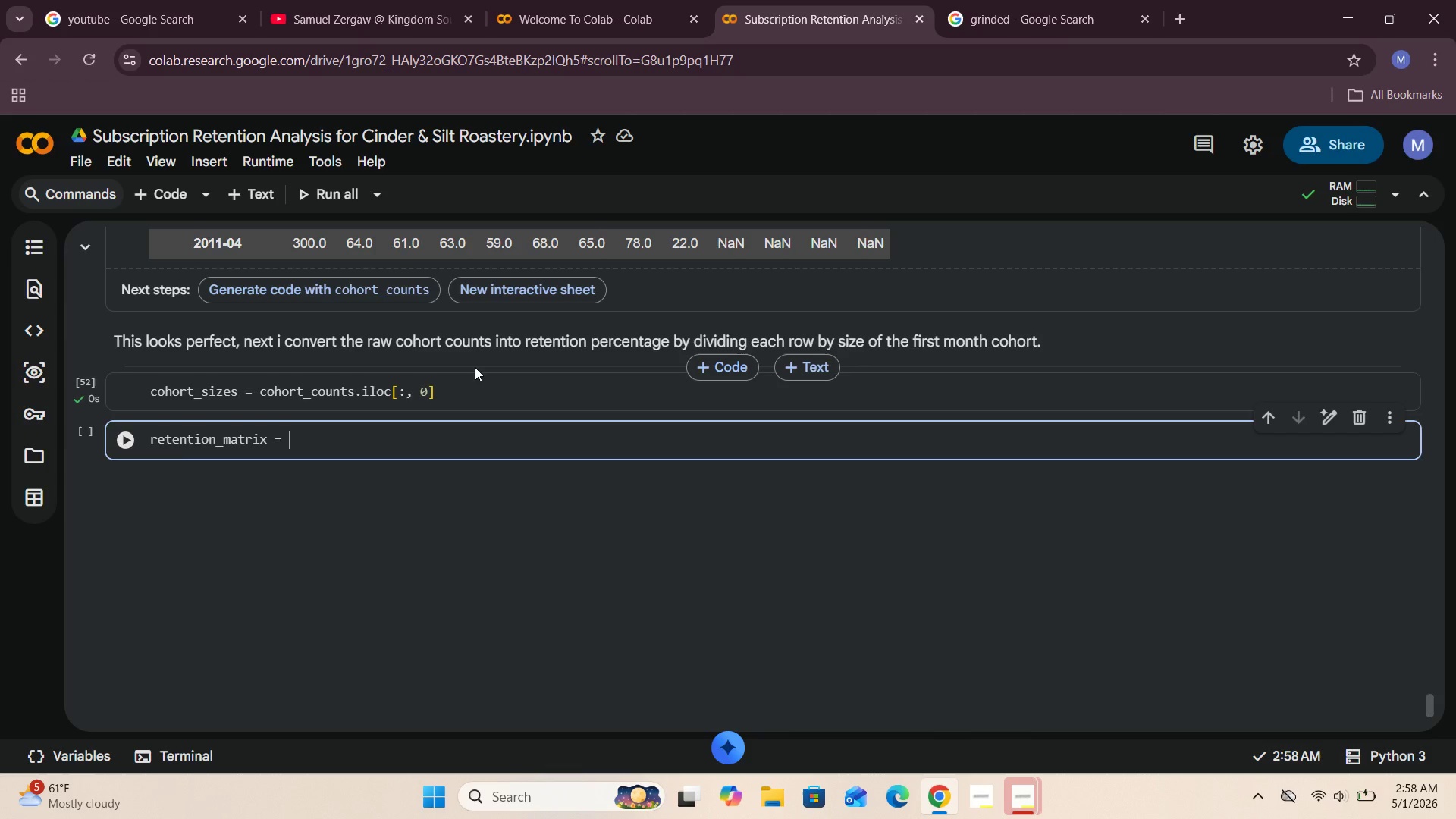 
type(cohort)
 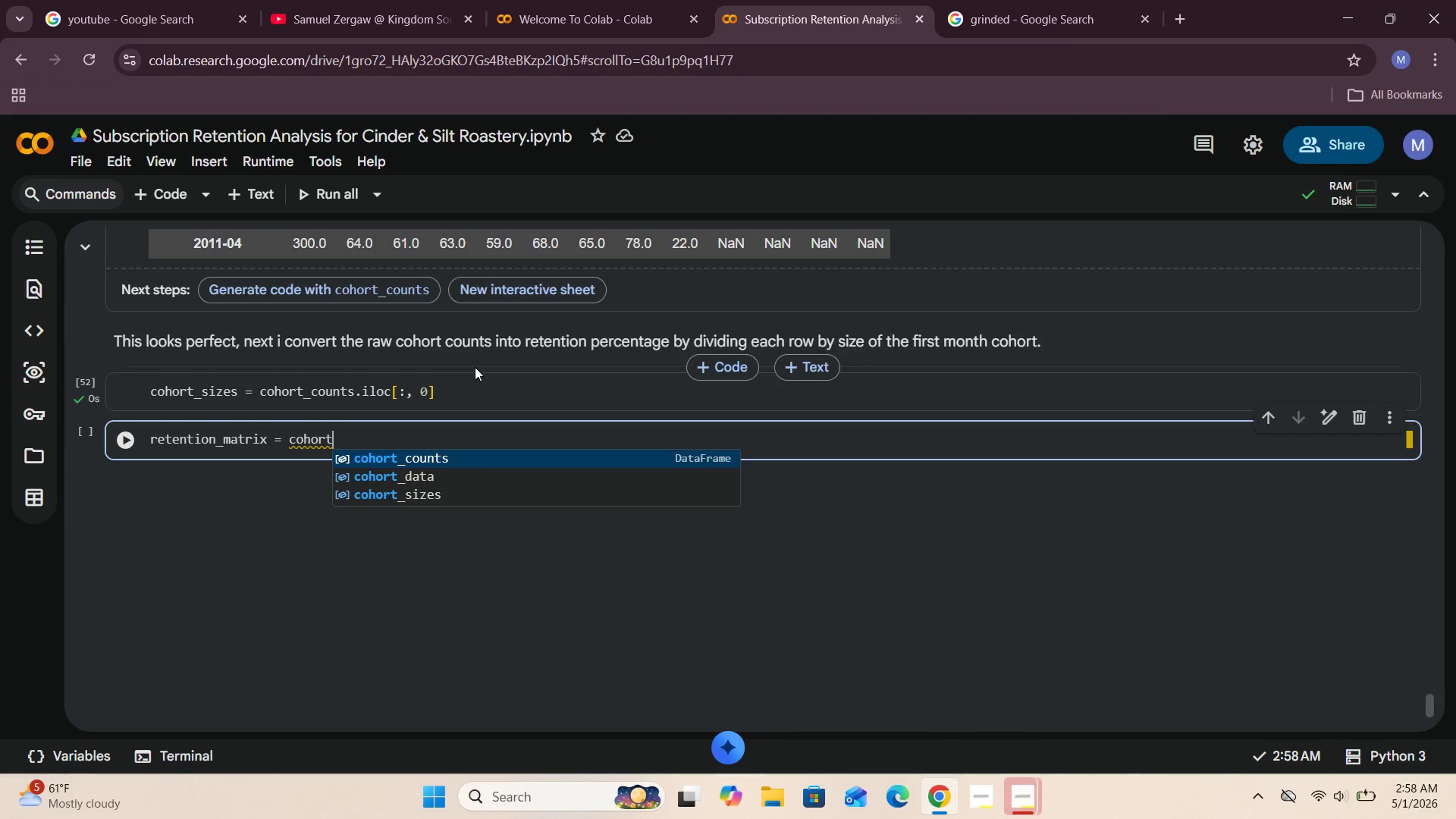 
hold_key(key=ShiftRight, duration=2.19)